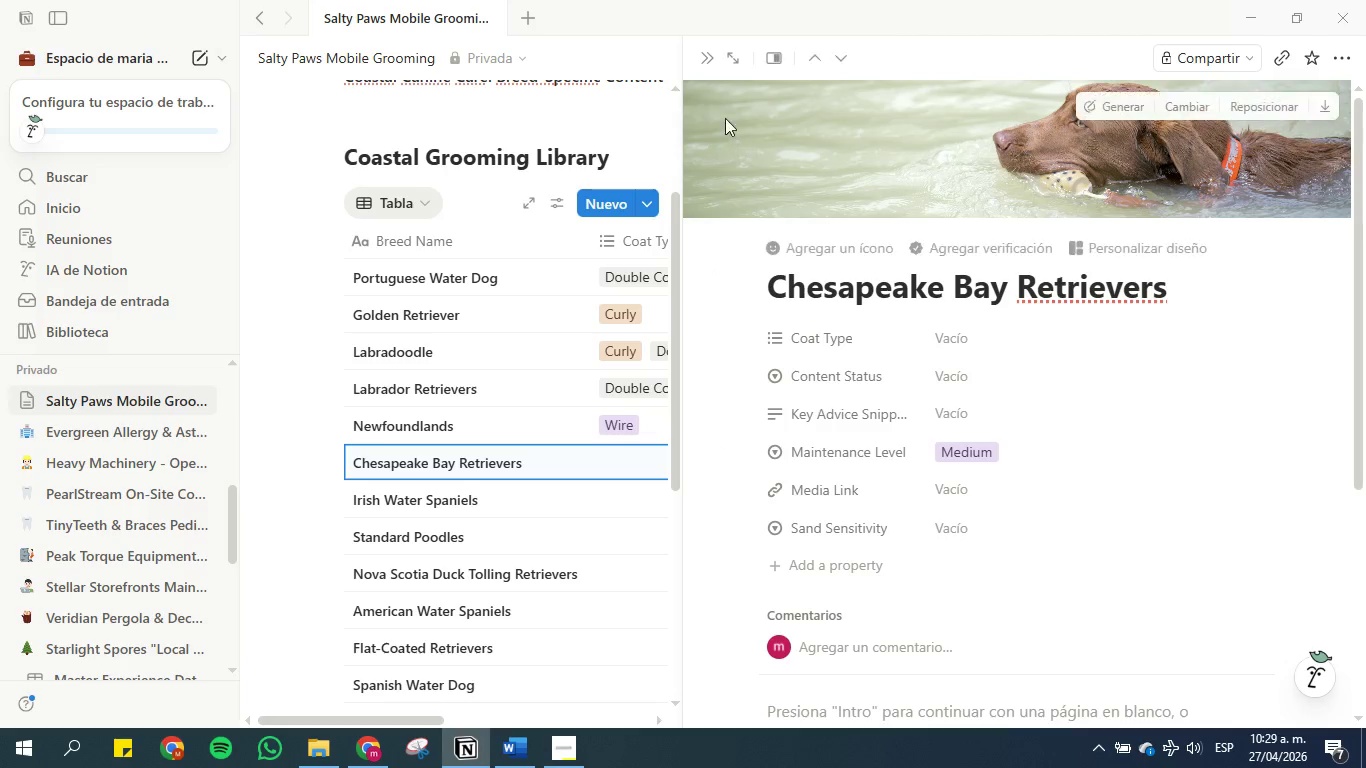 
left_click([704, 49])
 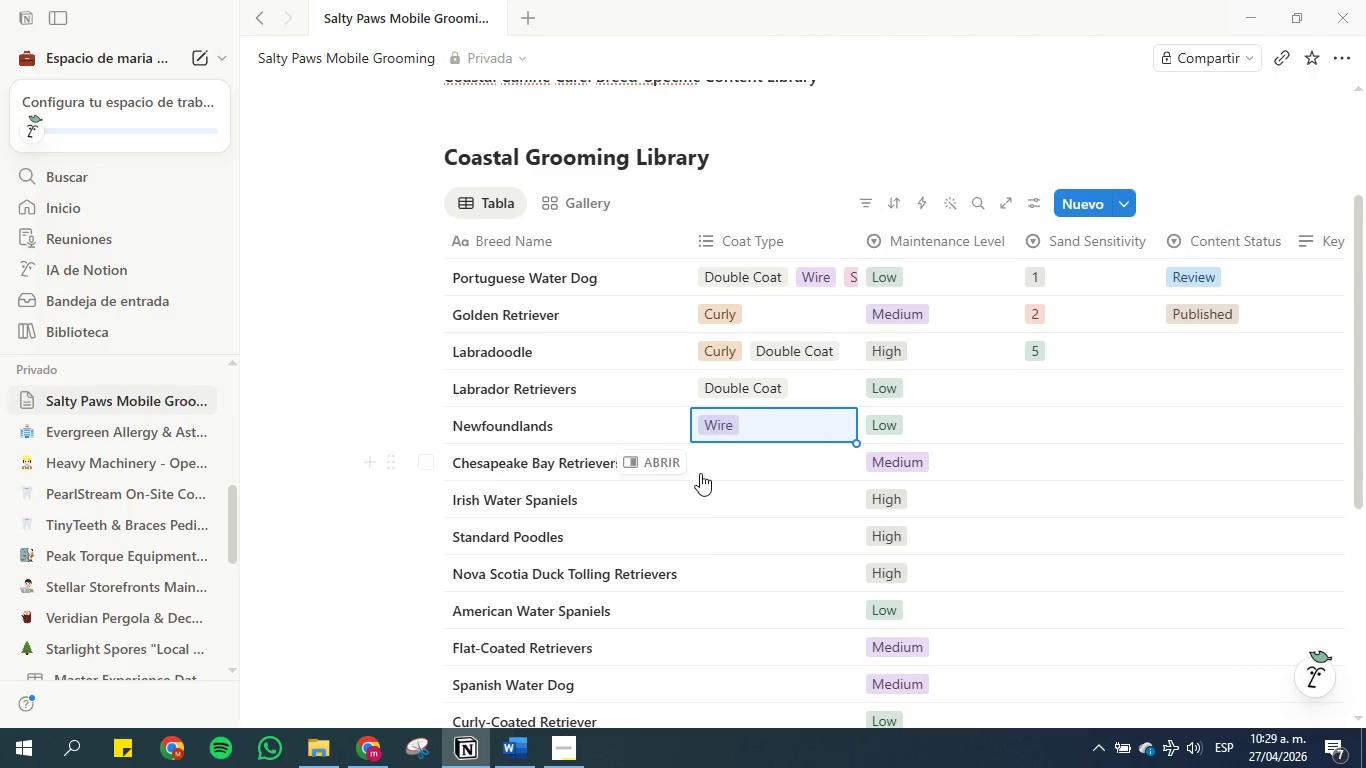 
left_click([760, 463])
 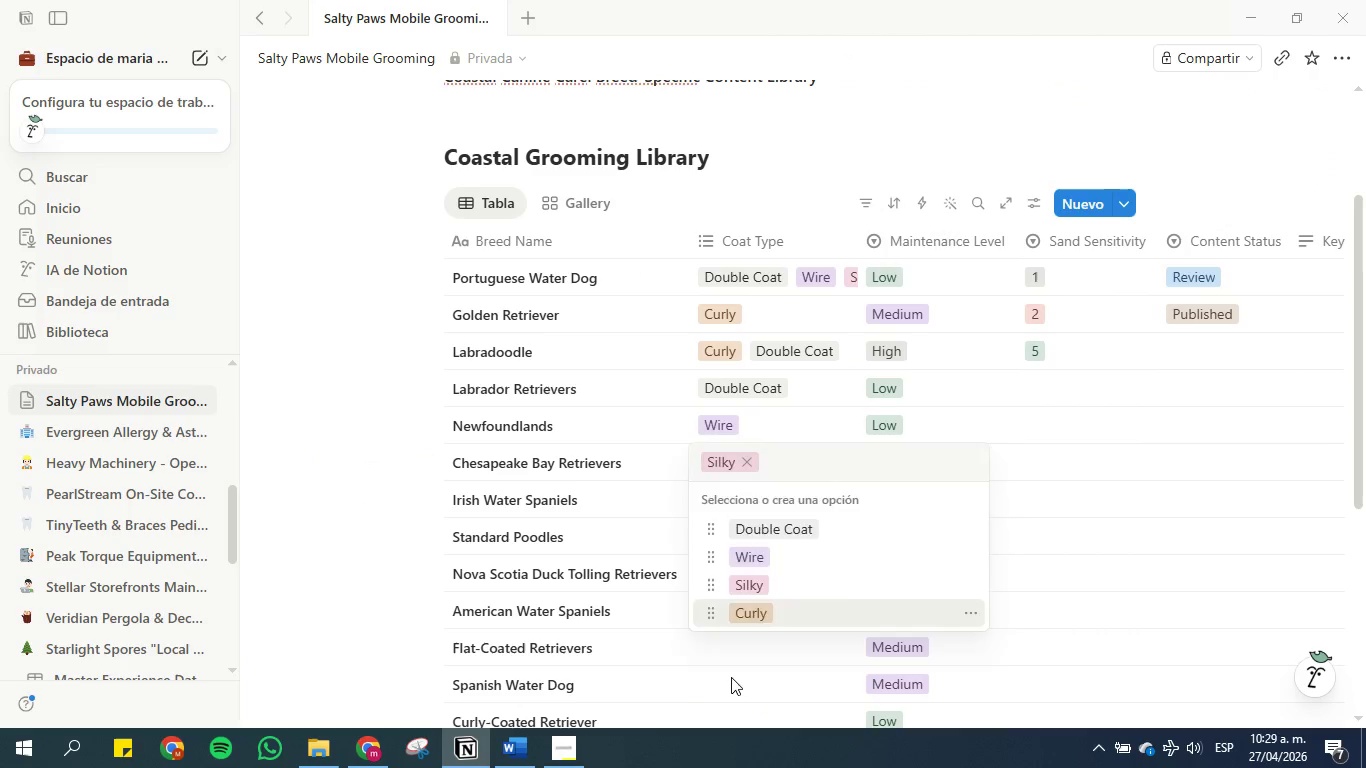 
left_click([747, 506])
 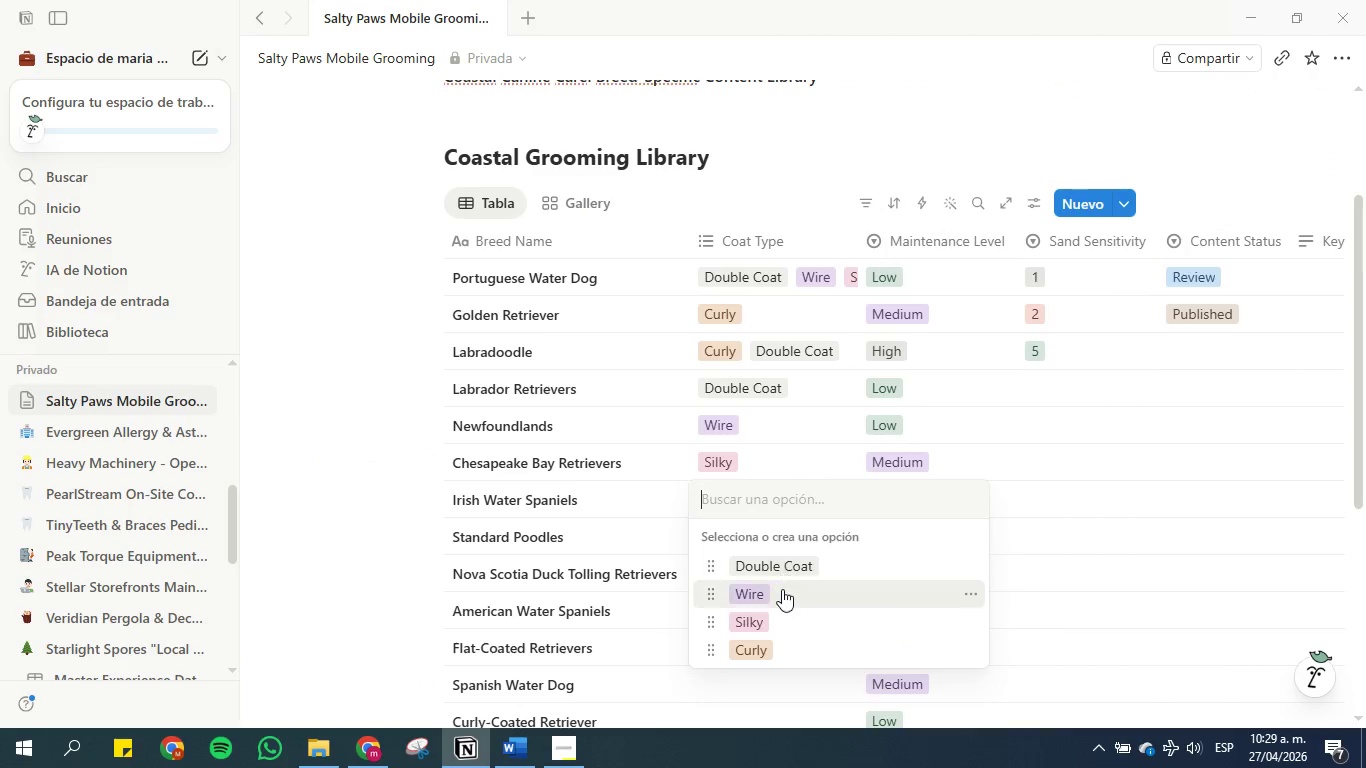 
left_click([782, 590])
 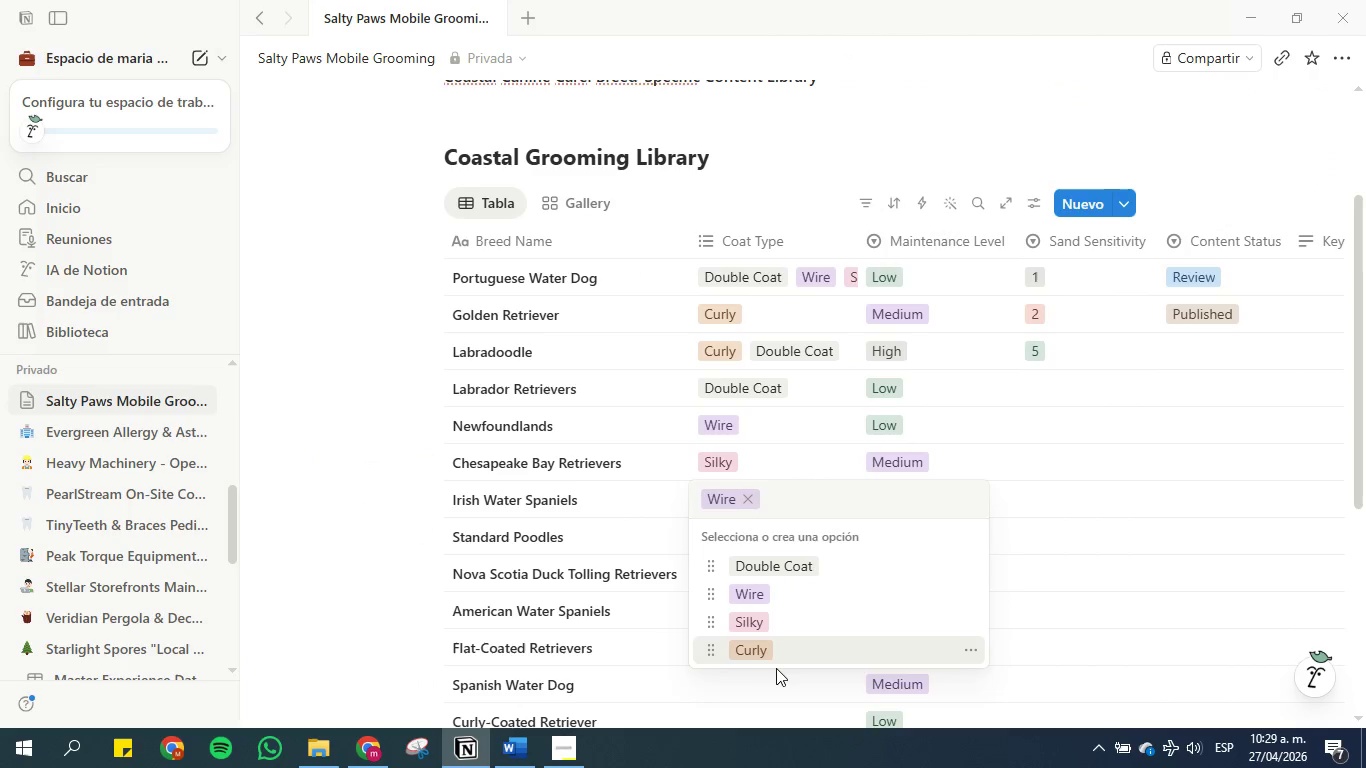 
left_click([778, 678])
 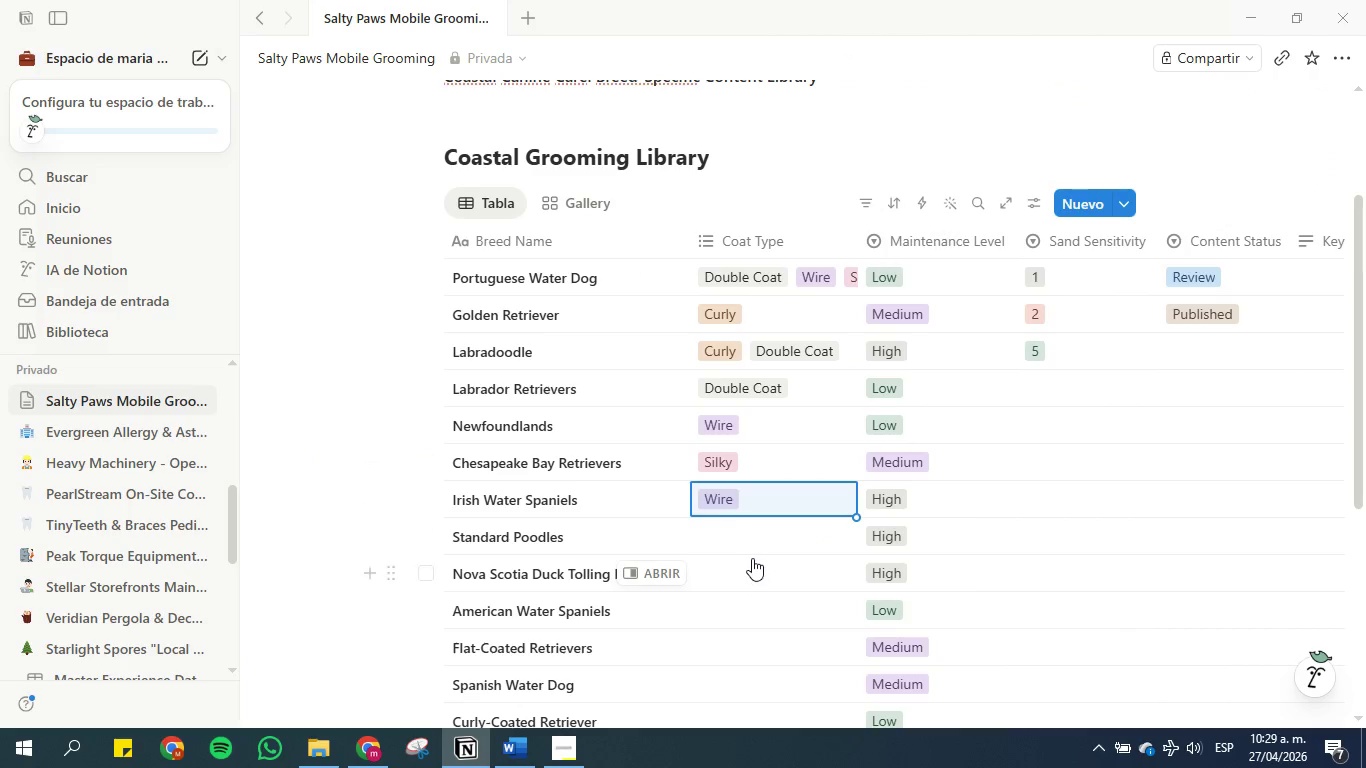 
left_click([747, 537])
 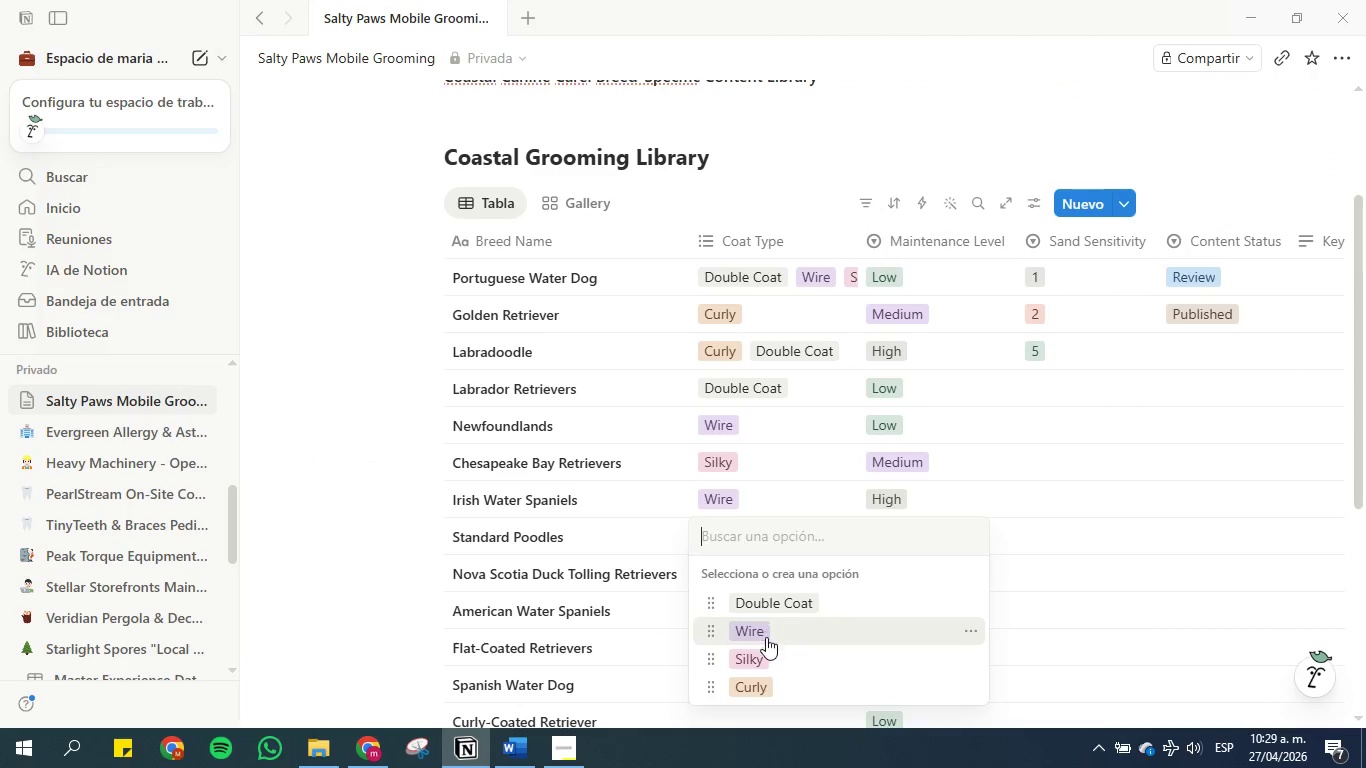 
left_click([770, 658])
 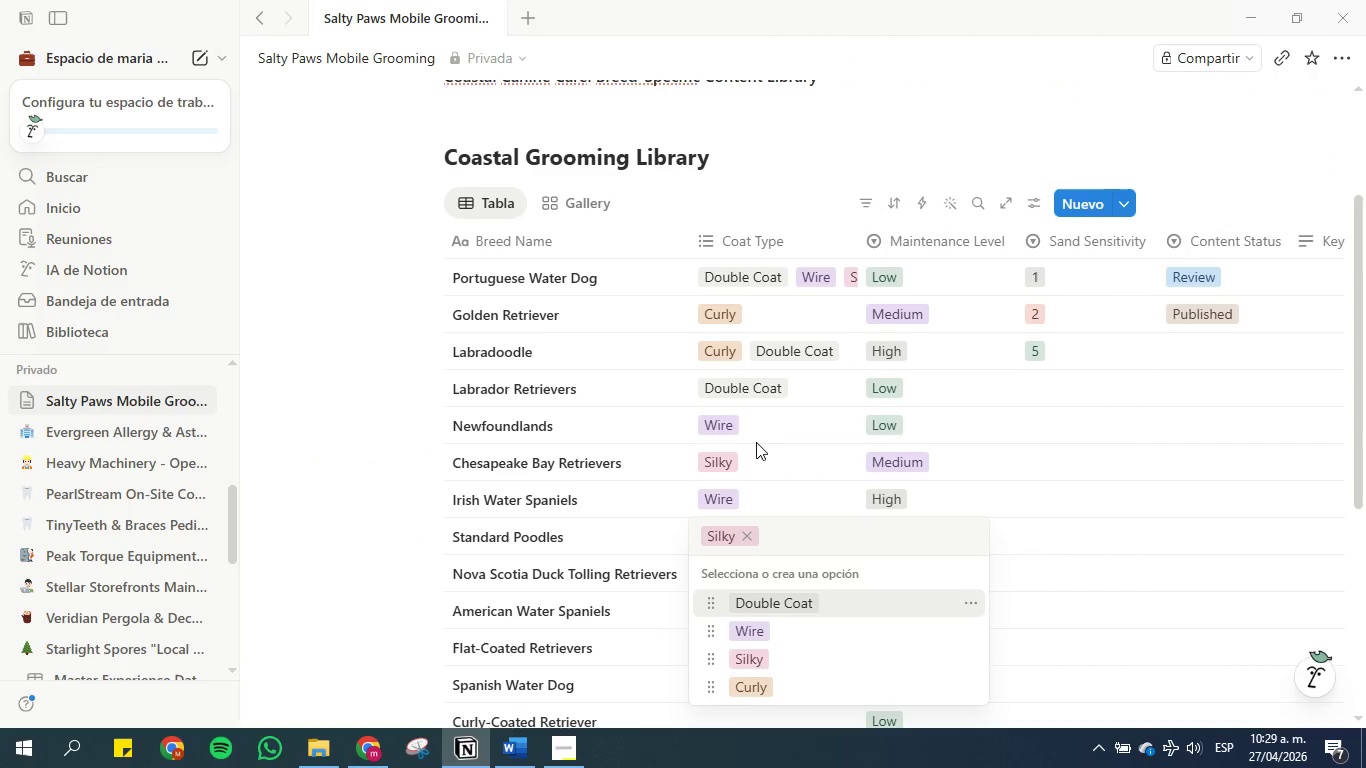 
left_click([760, 432])
 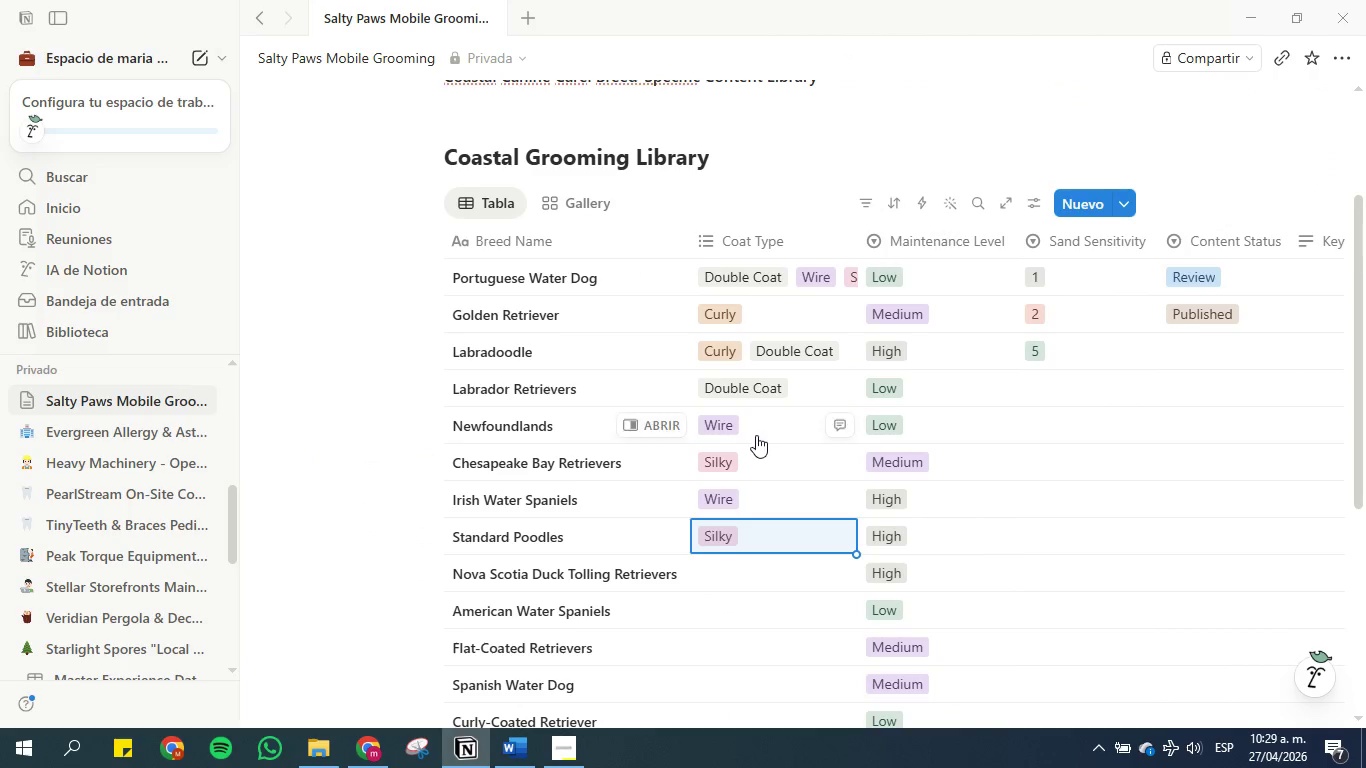 
scroll: coordinate [756, 435], scroll_direction: down, amount: 2.0
 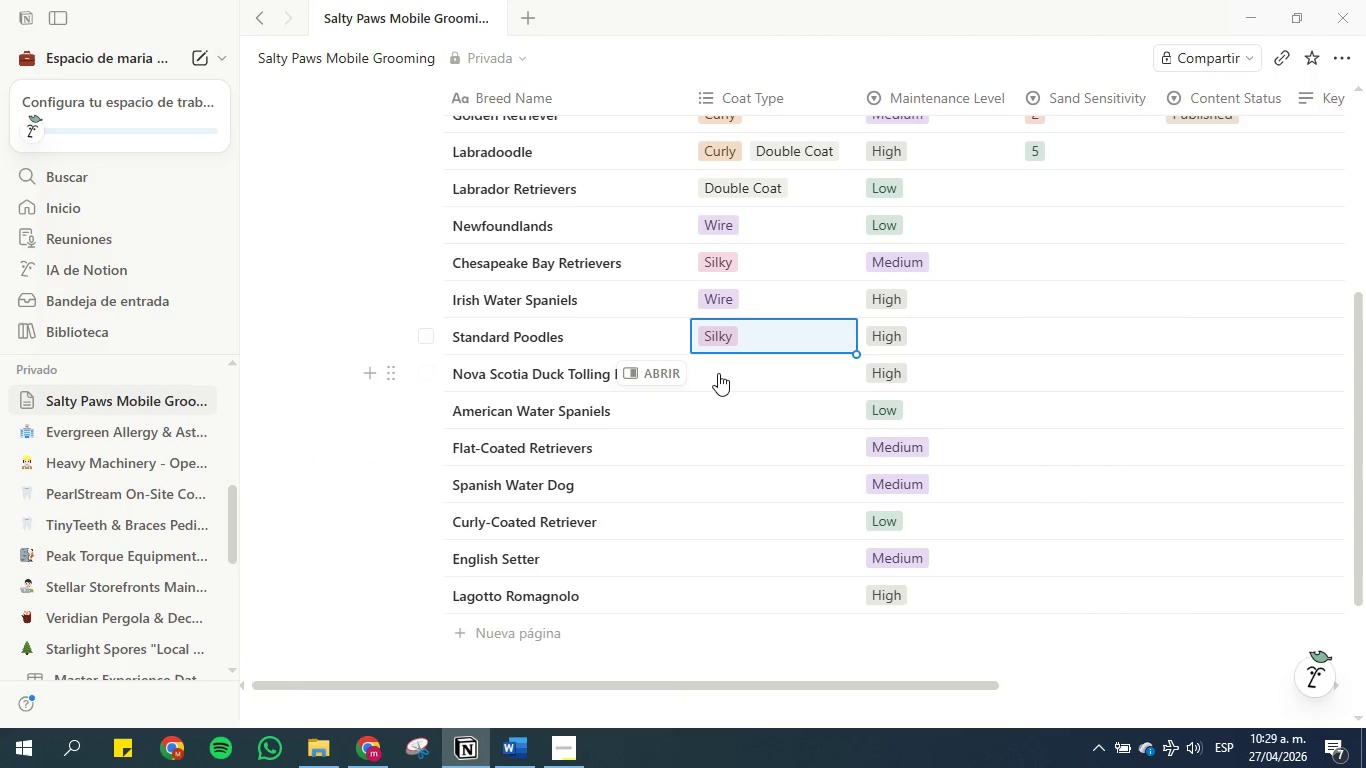 
left_click([720, 374])
 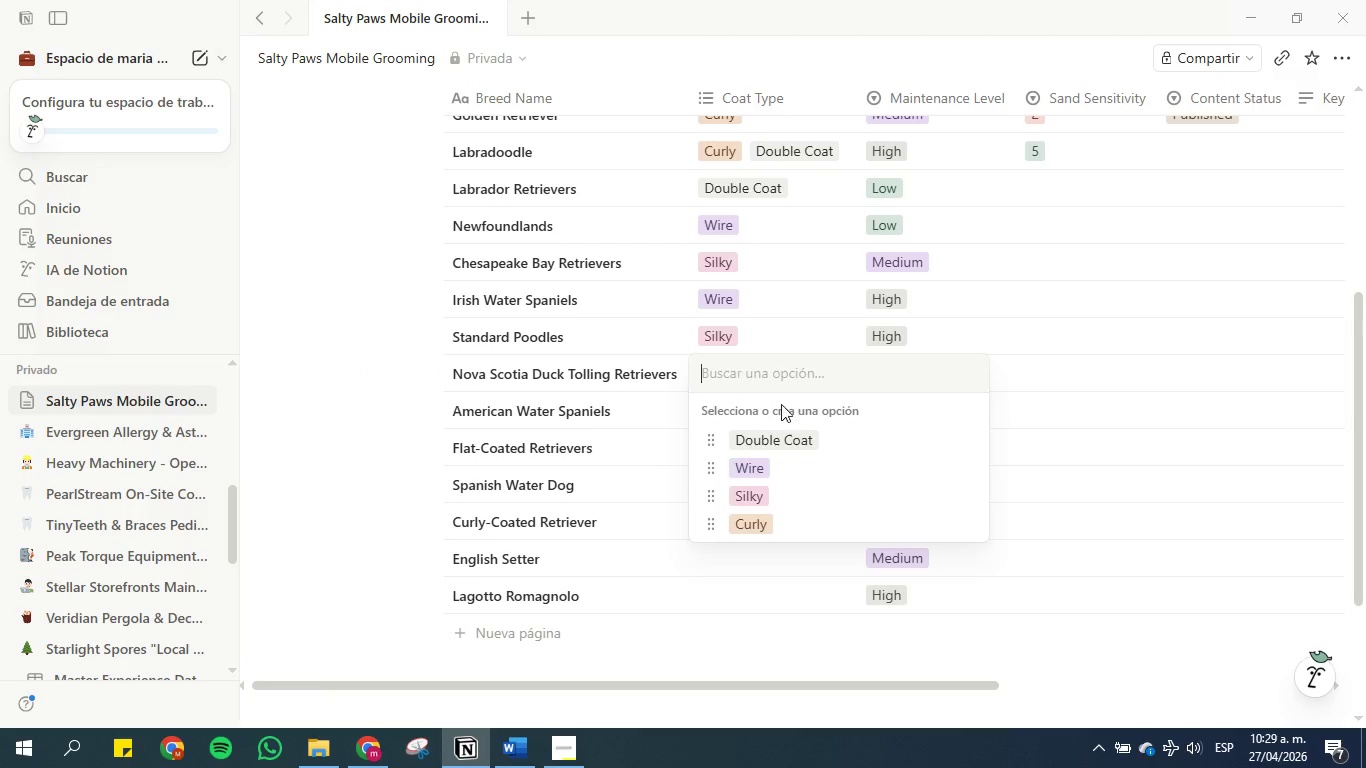 
left_click([791, 435])
 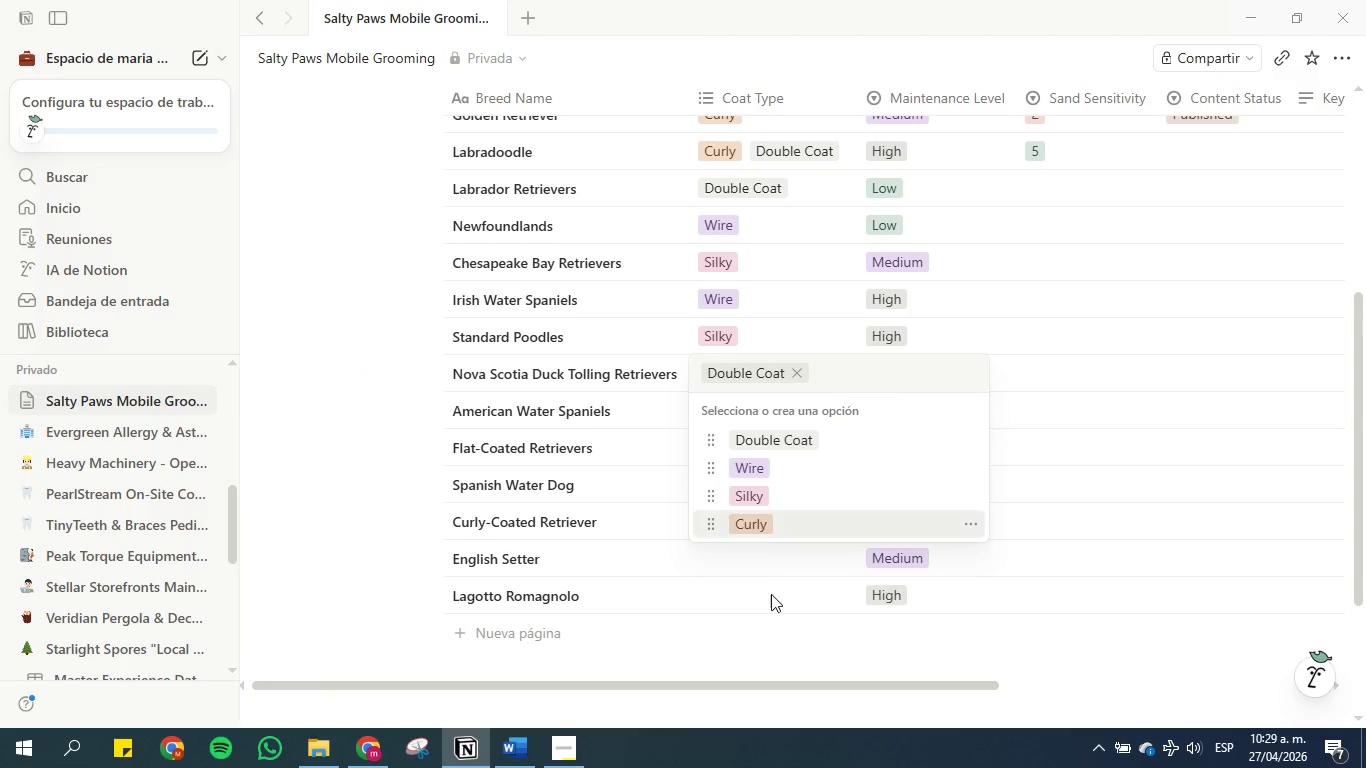 
left_click([771, 599])
 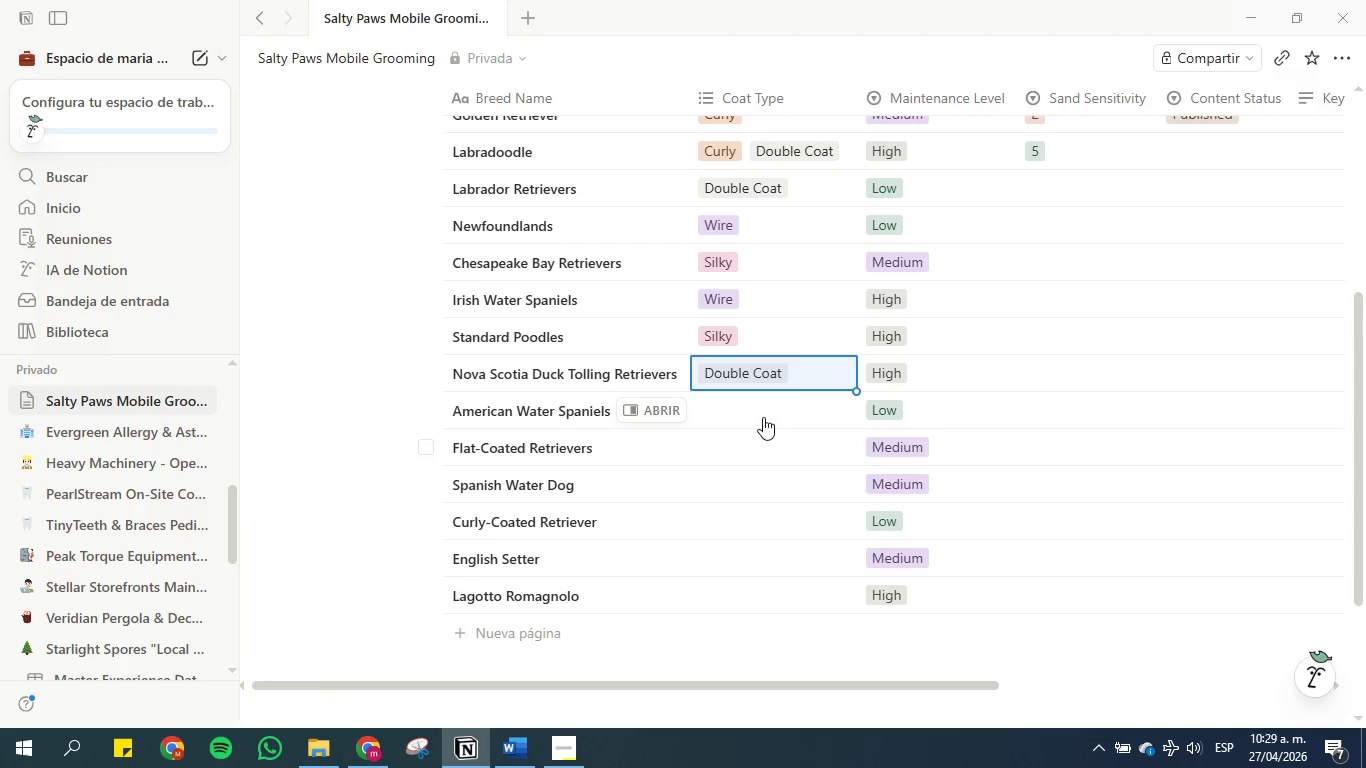 
left_click([758, 403])
 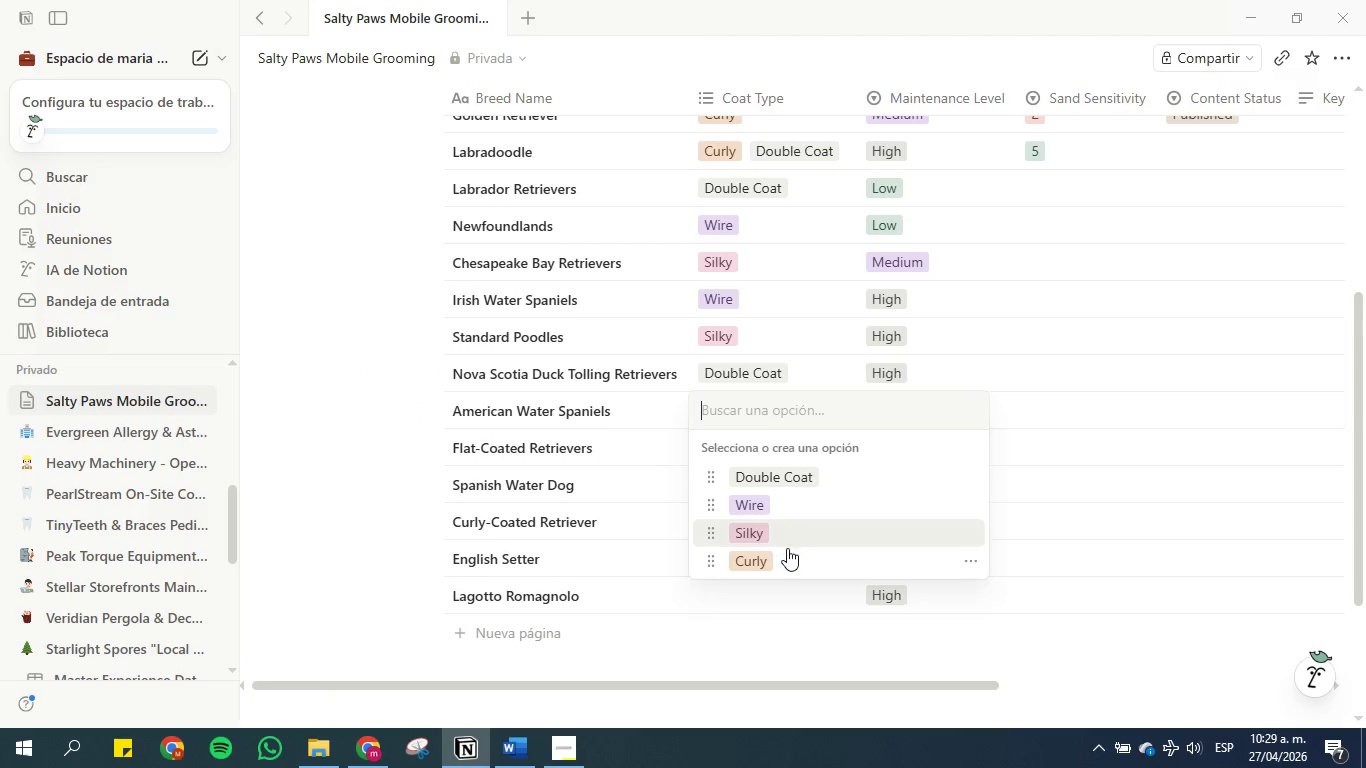 
left_click([791, 558])
 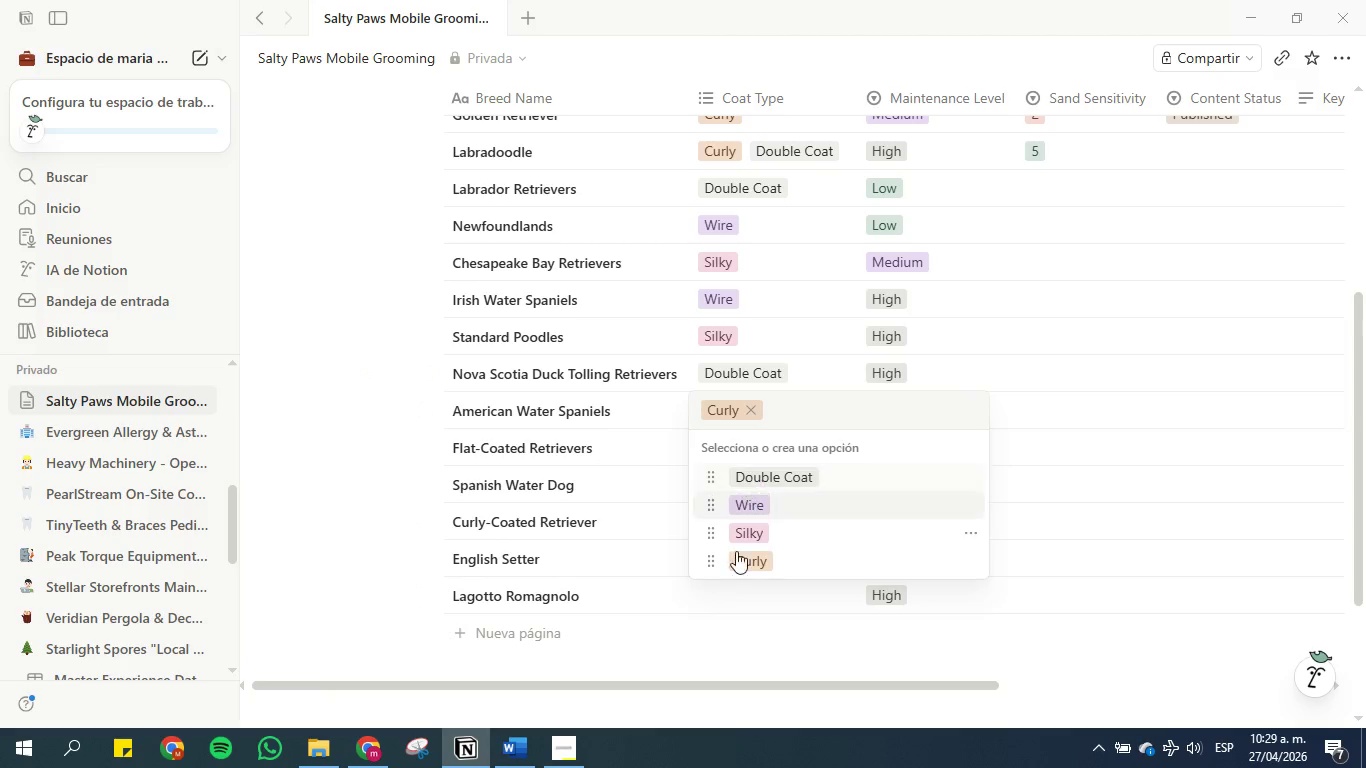 
left_click([763, 601])
 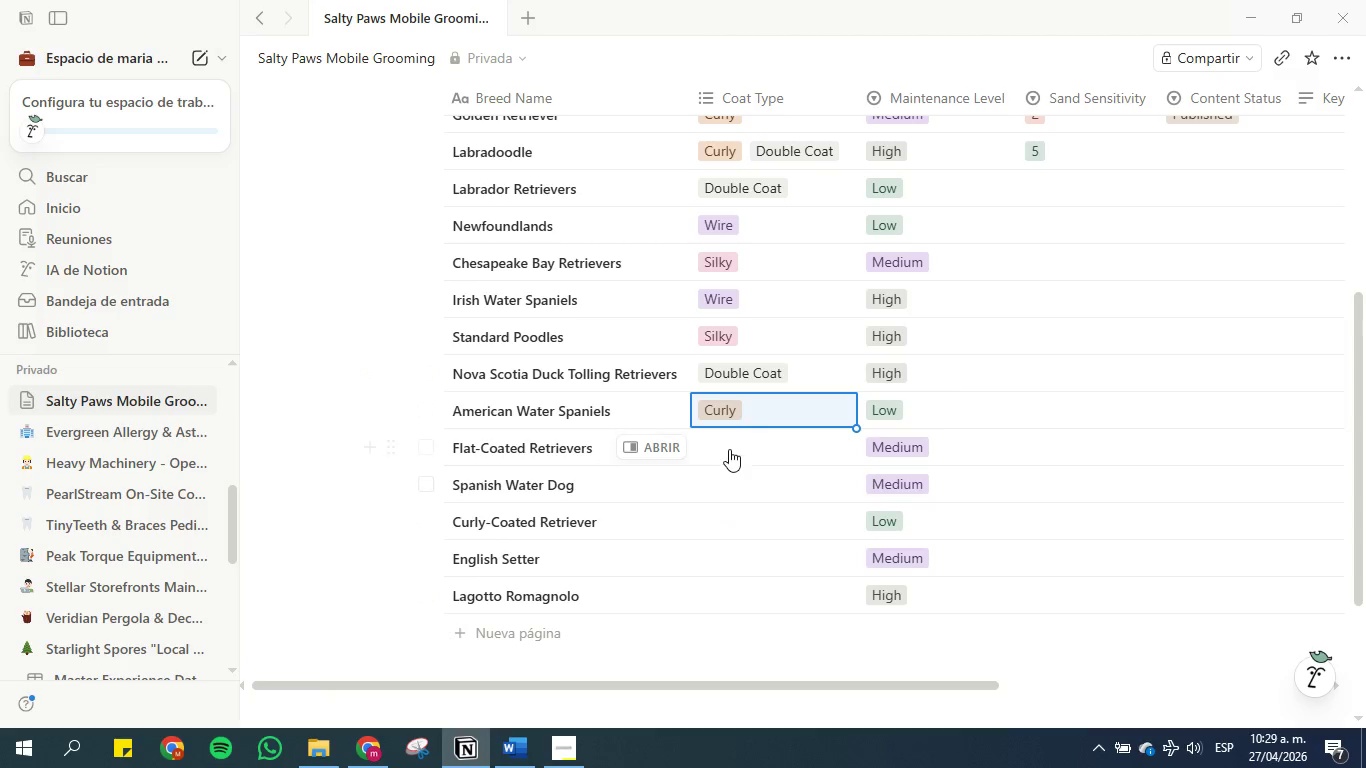 
left_click([729, 439])
 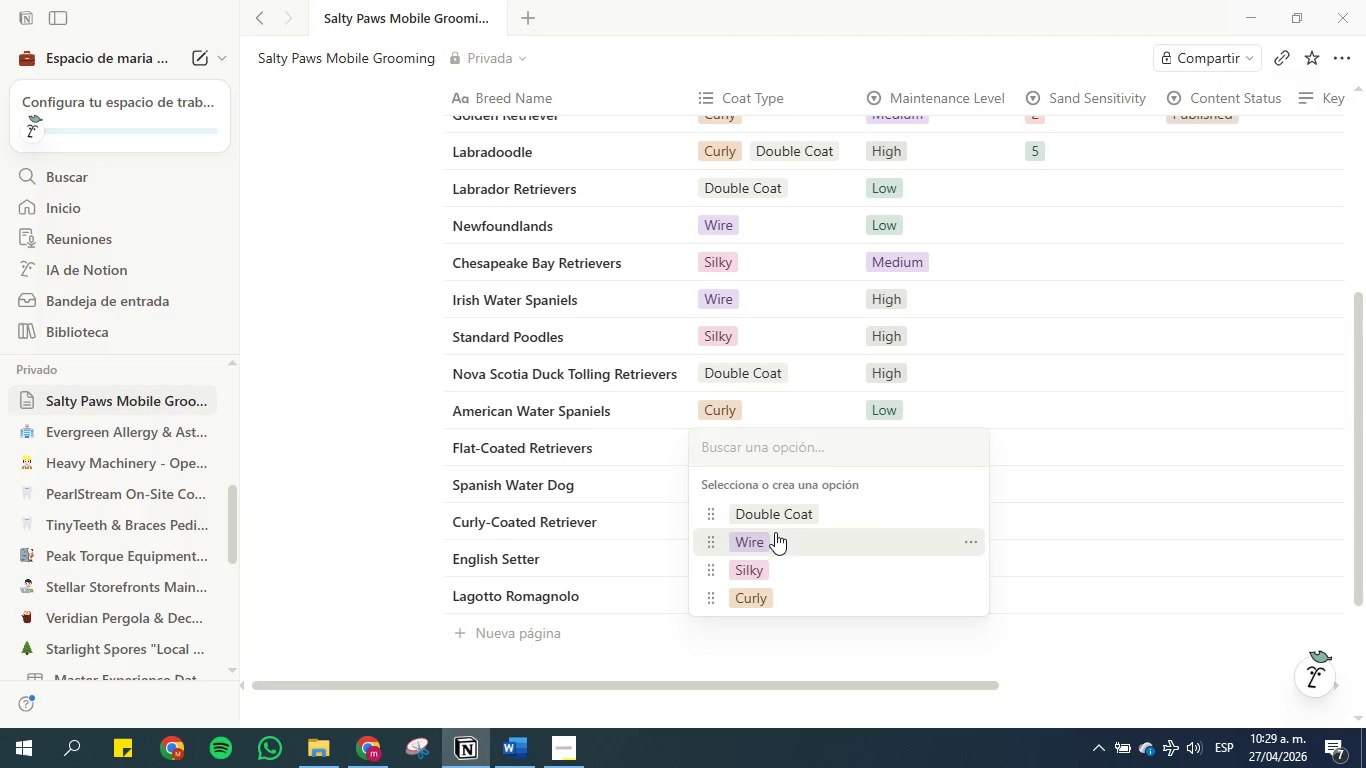 
left_click([779, 518])
 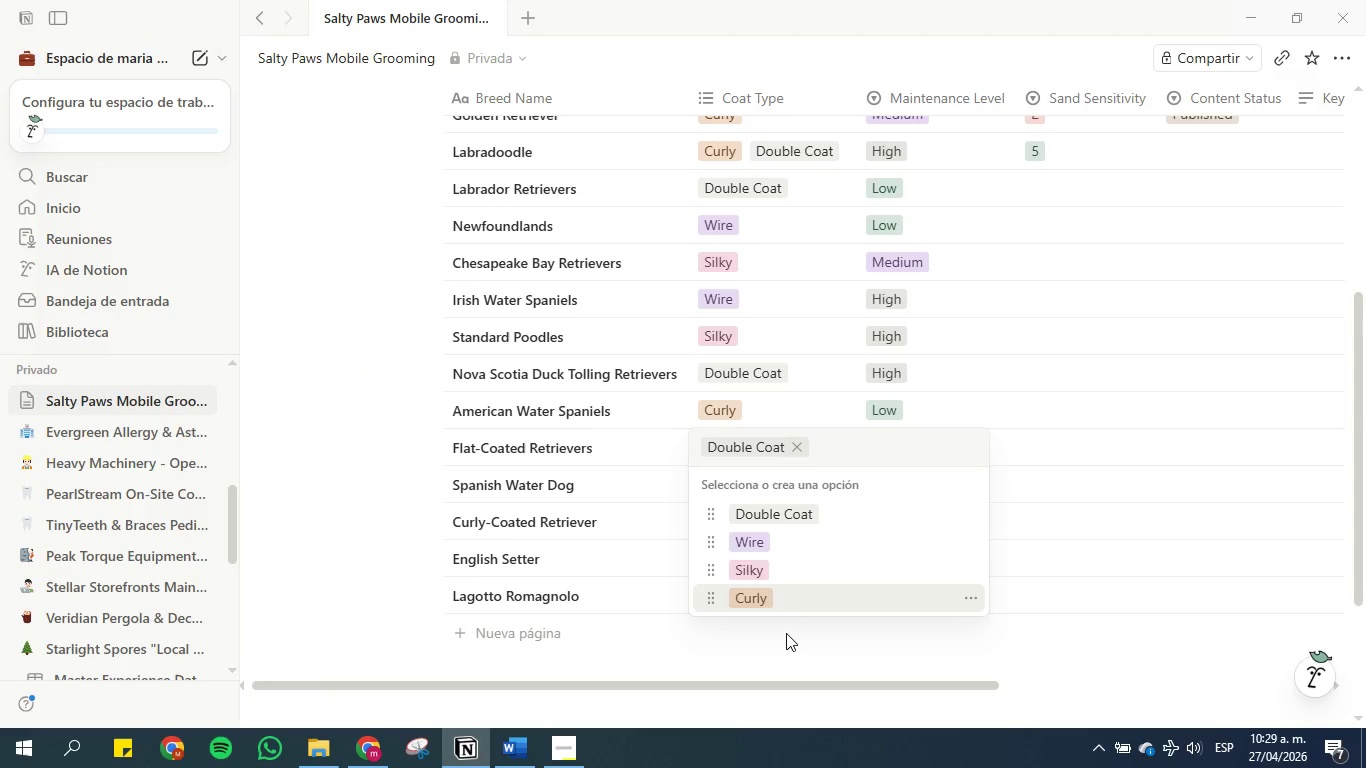 
left_click([784, 634])
 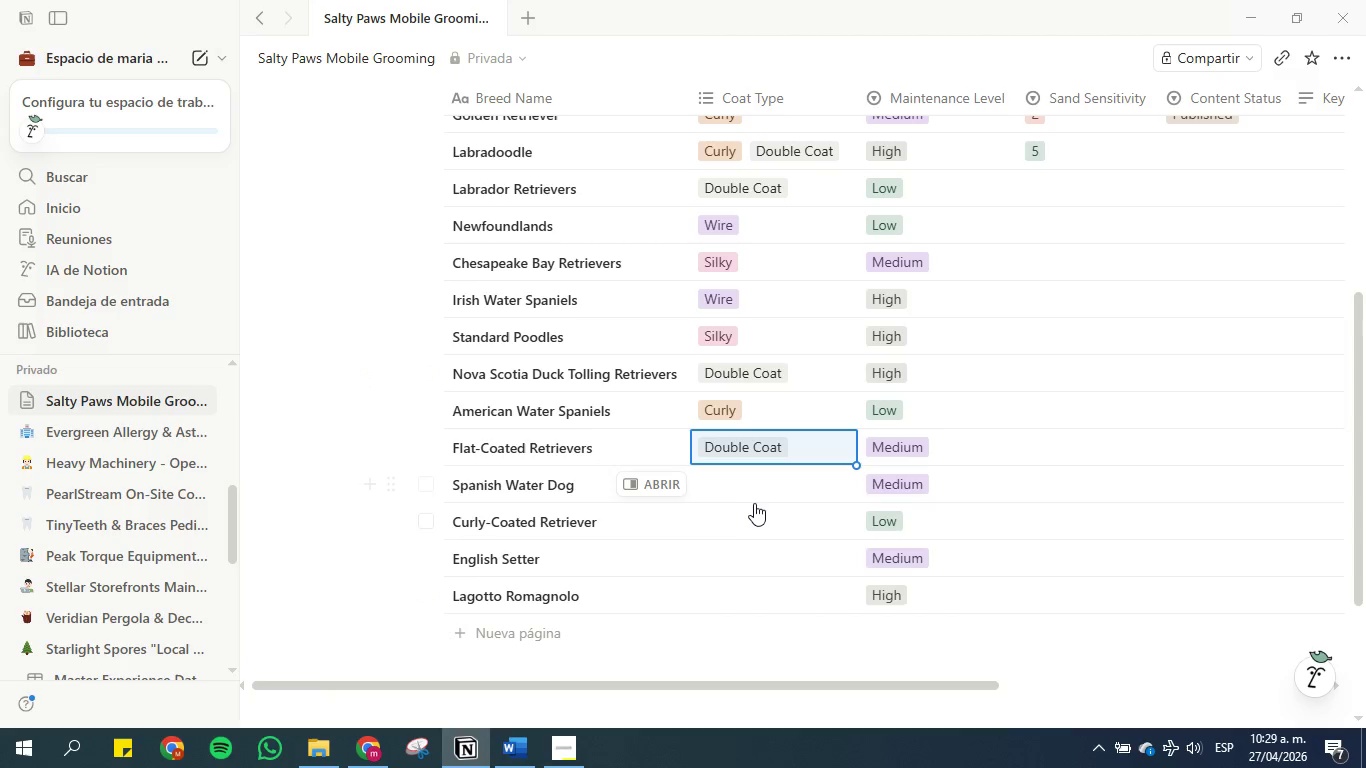 
left_click([754, 480])
 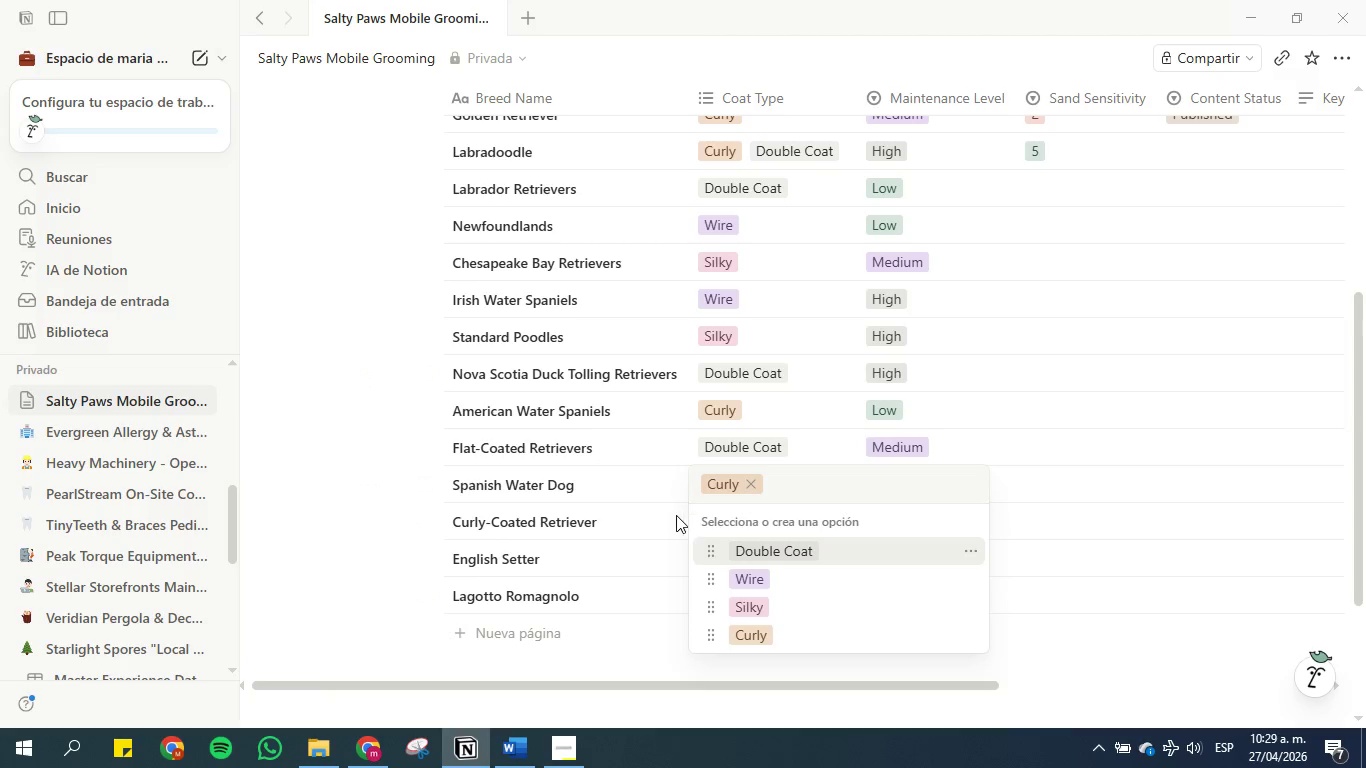 
left_click([732, 514])
 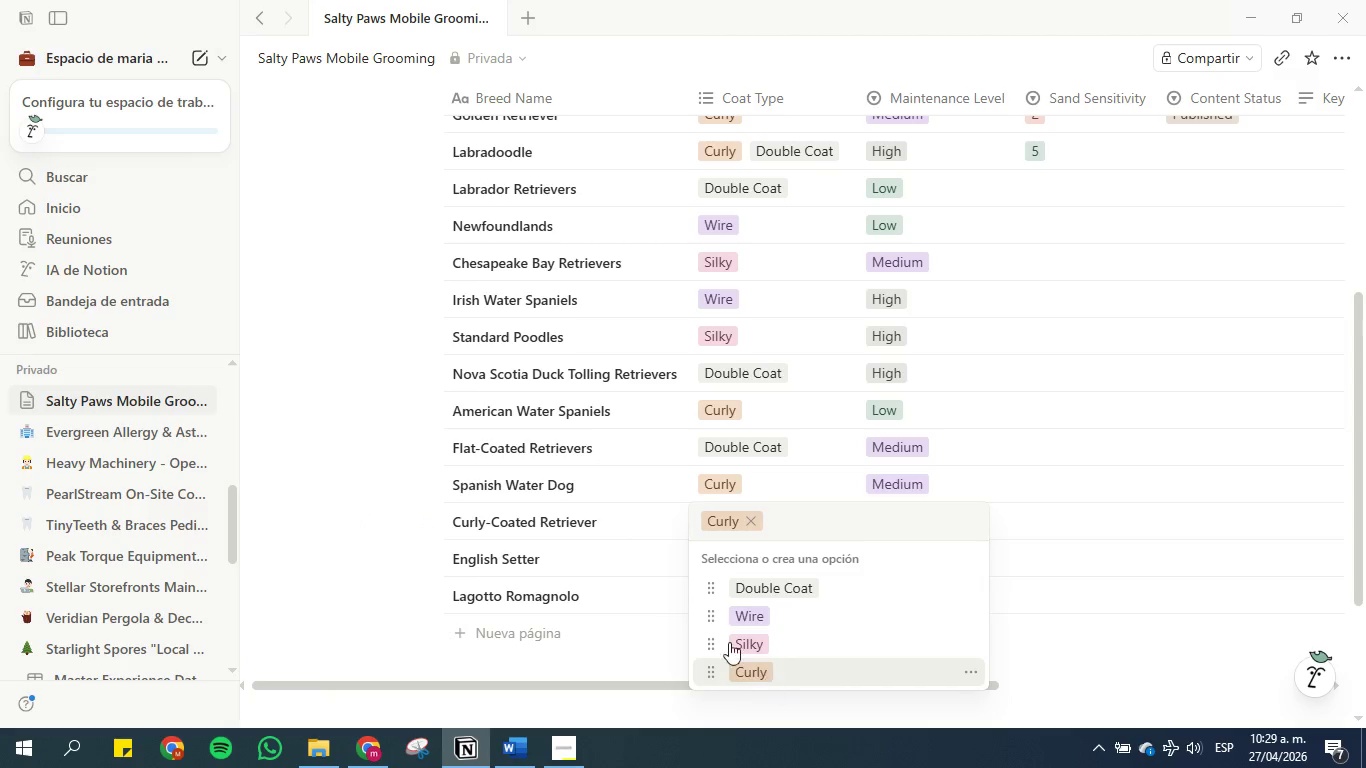 
left_click([608, 521])
 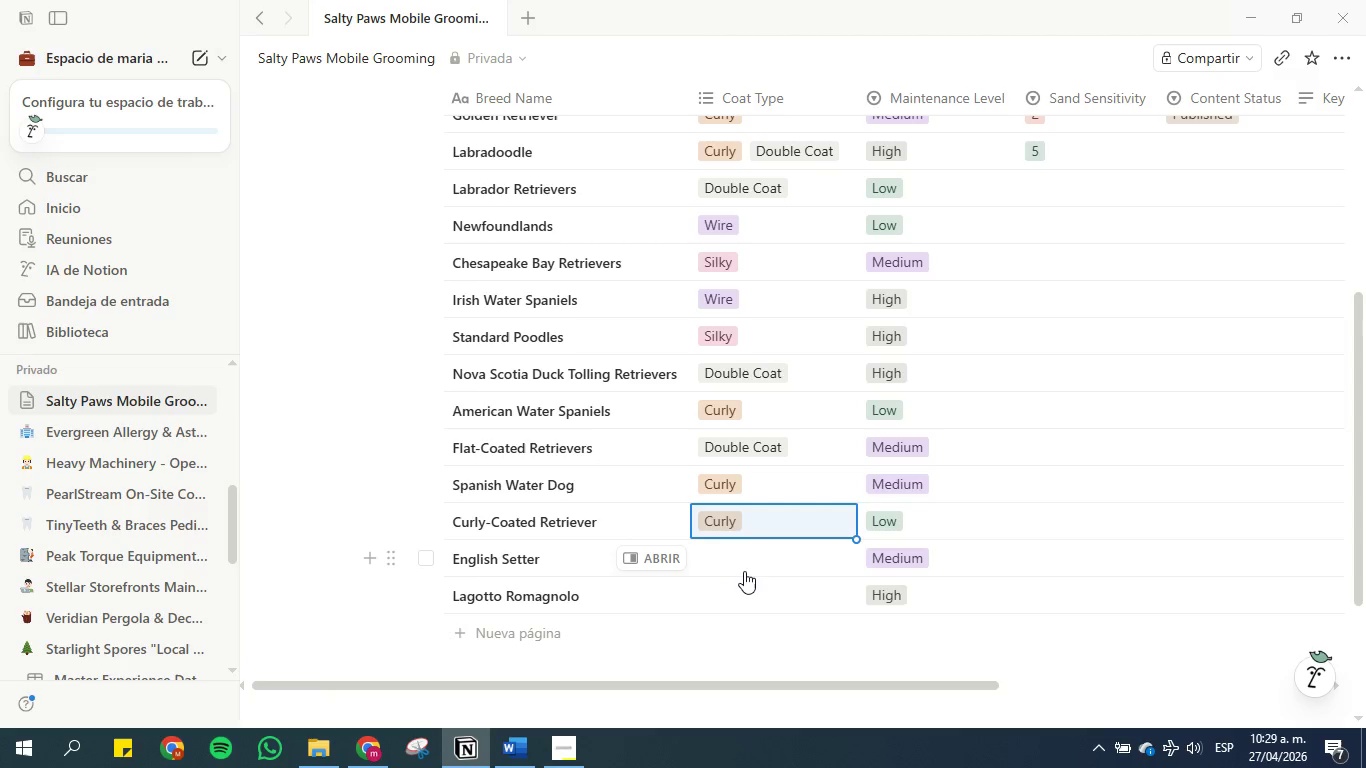 
left_click([746, 561])
 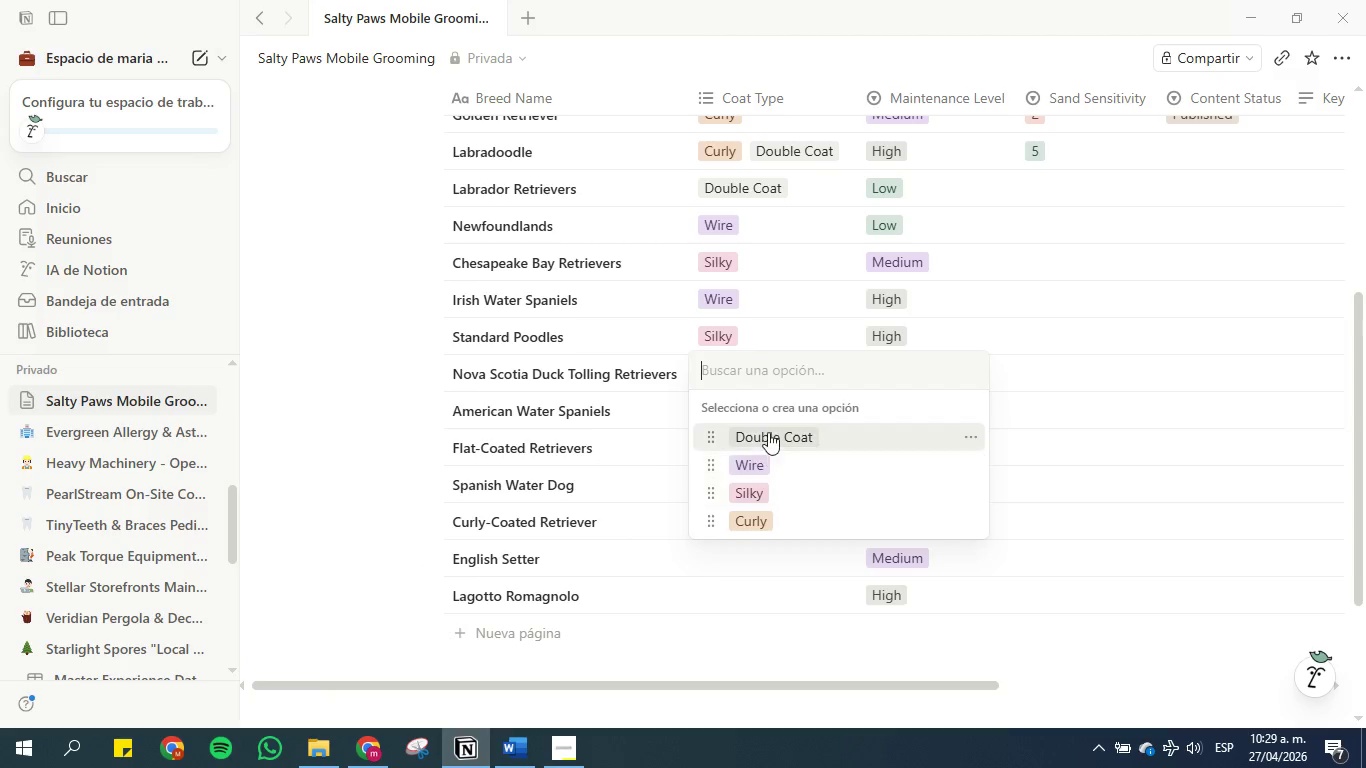 
left_click([768, 424])
 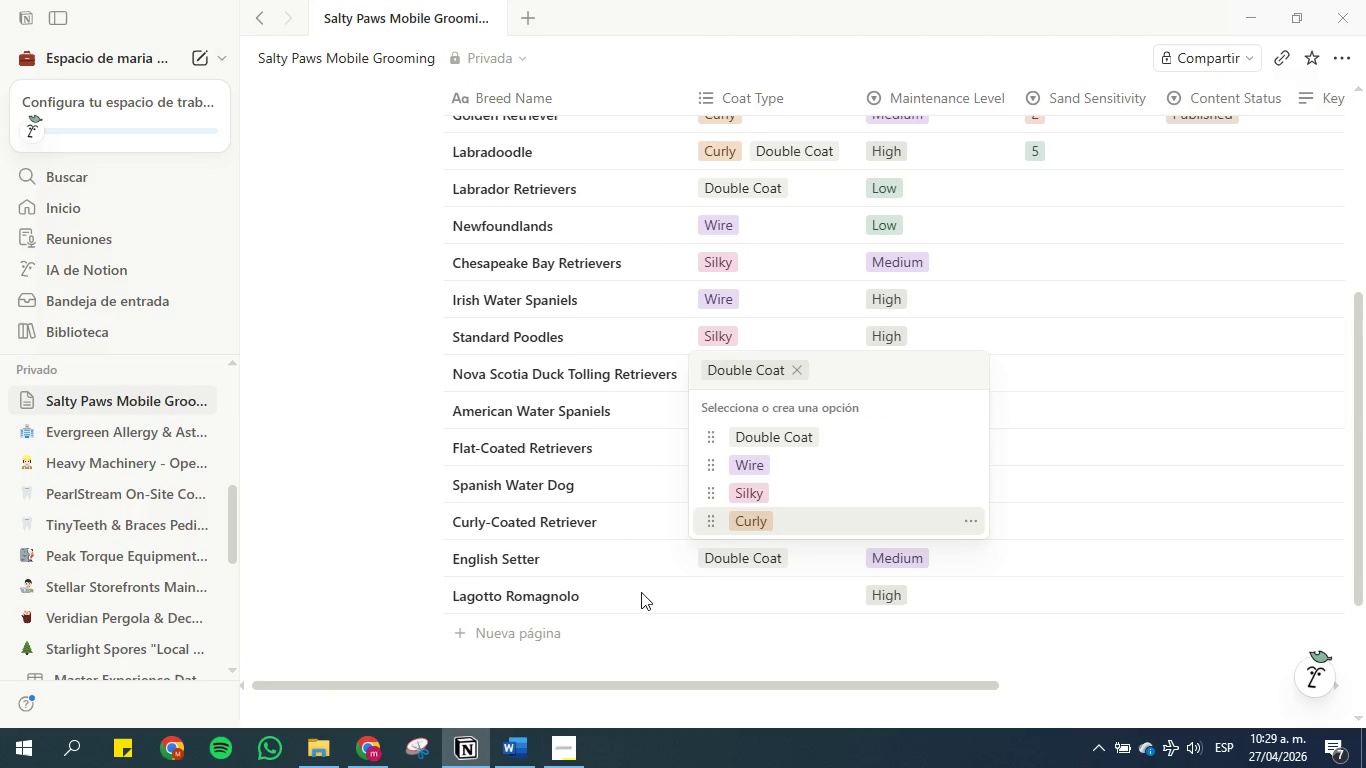 
left_click_drag(start_coordinate=[617, 574], to_coordinate=[623, 572])
 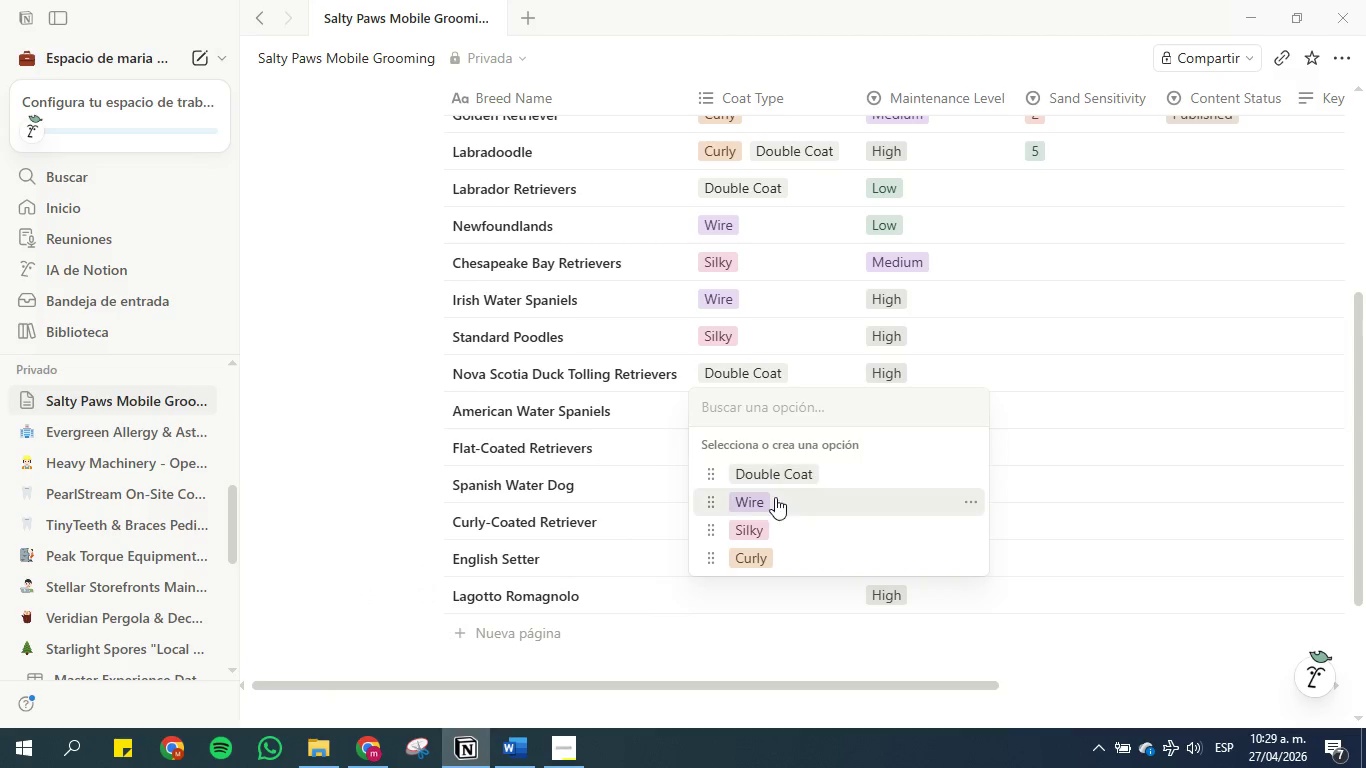 
left_click([777, 502])
 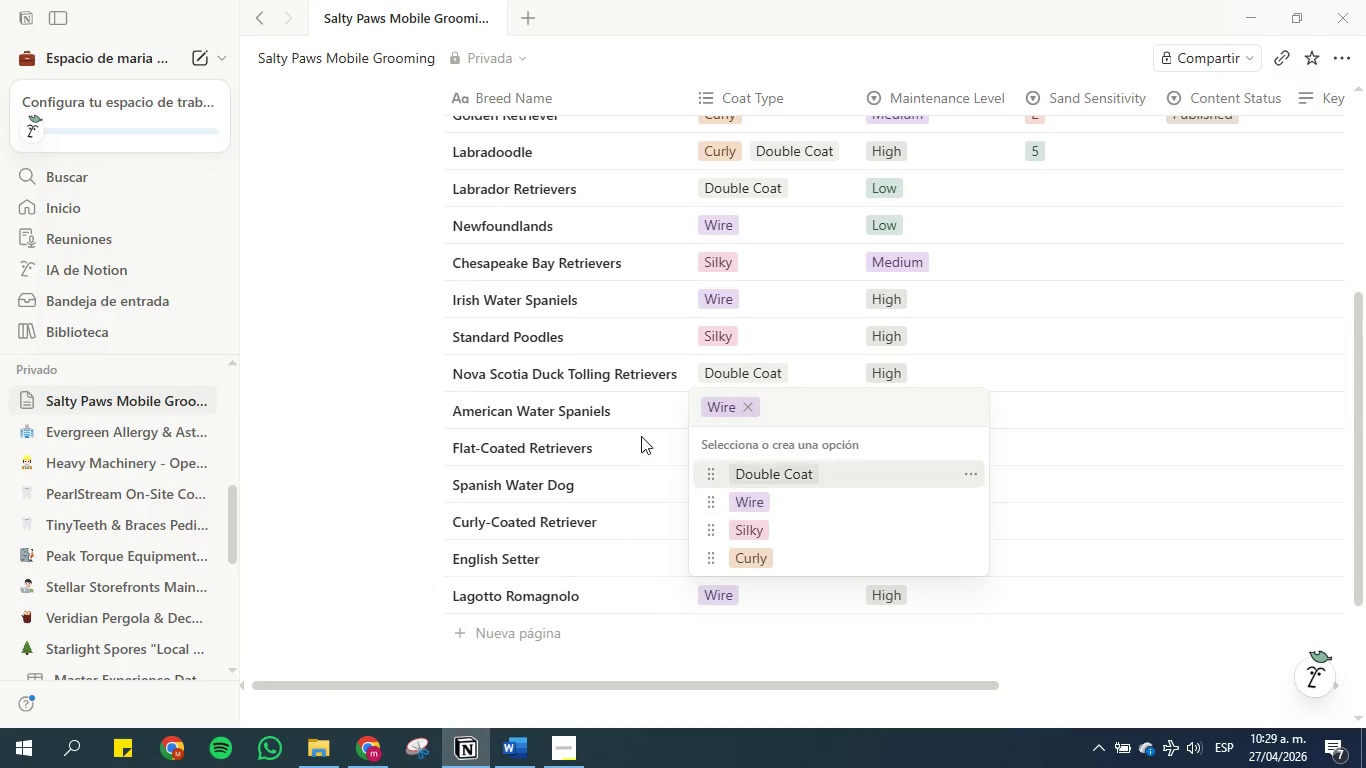 
left_click([642, 432])
 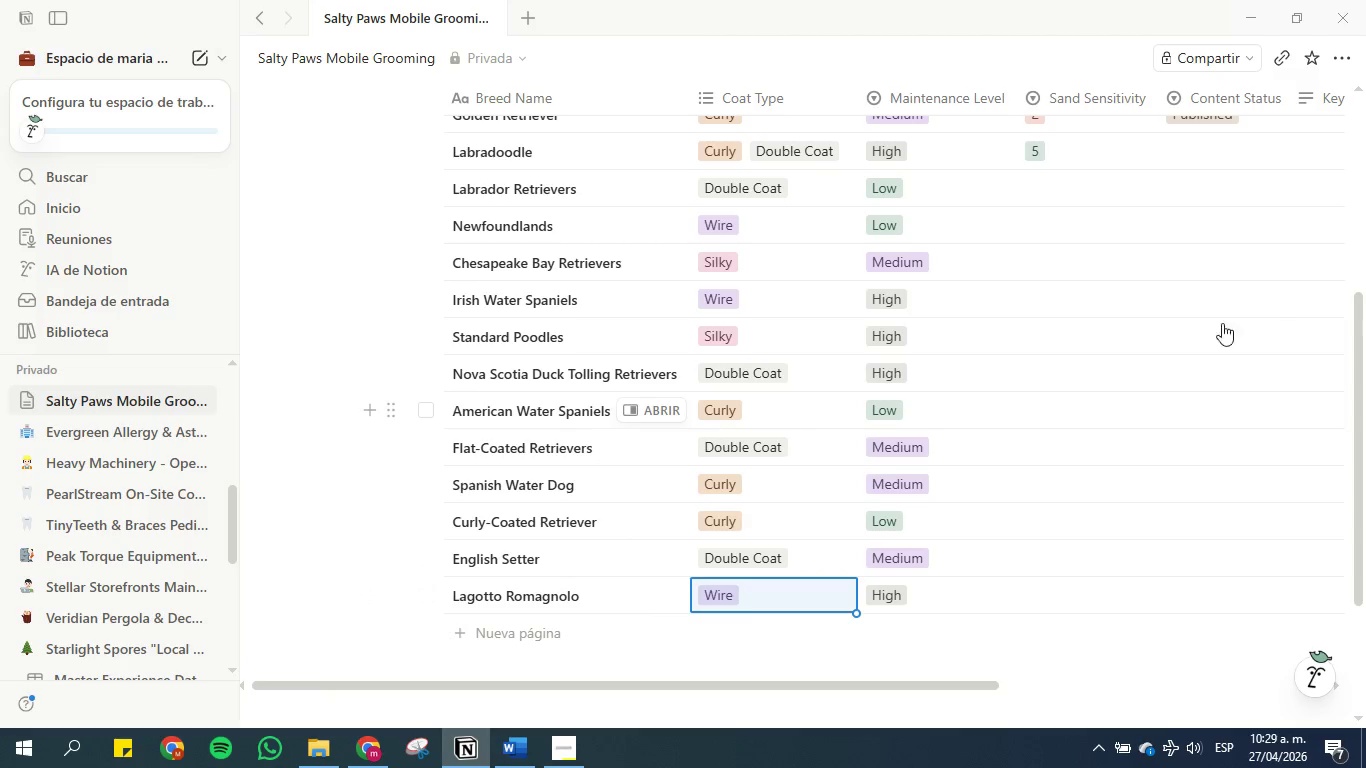 
scroll: coordinate [1166, 278], scroll_direction: up, amount: 2.0
 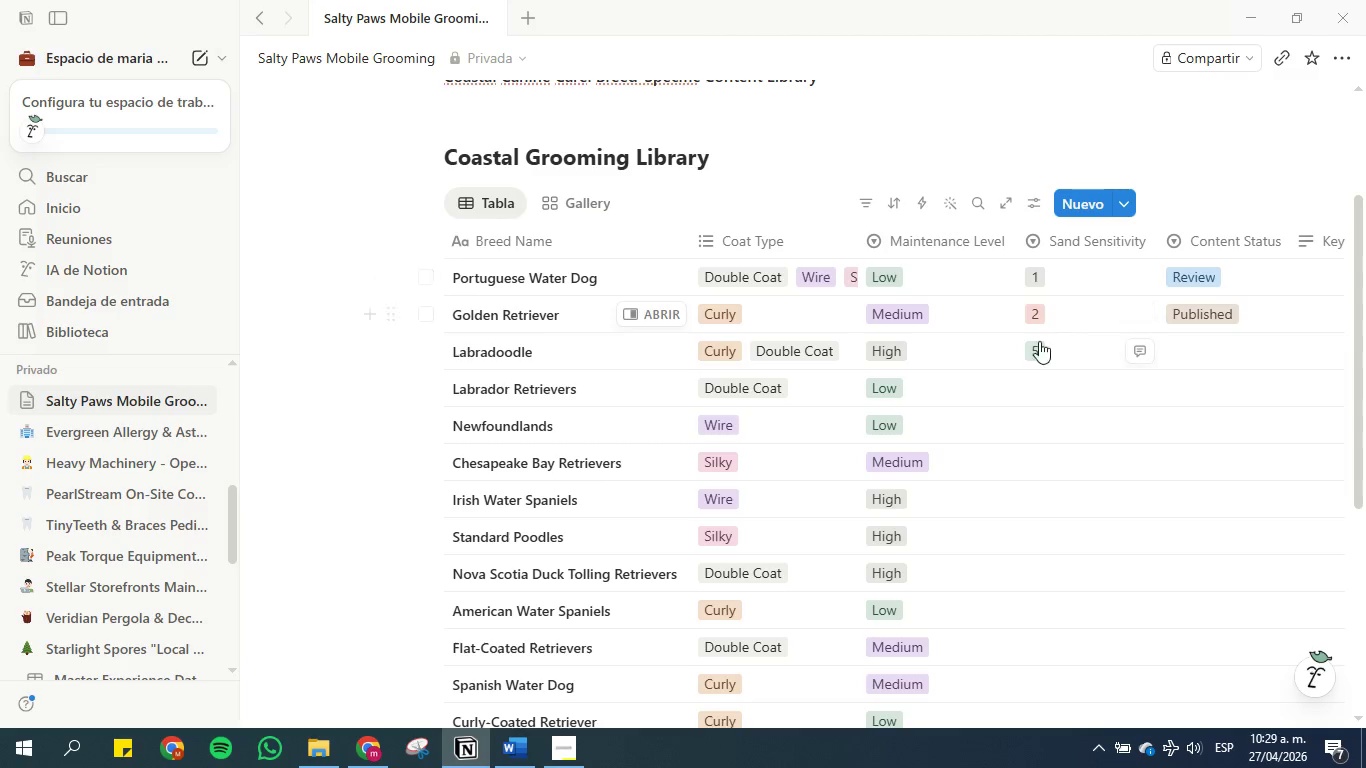 
left_click([1059, 381])
 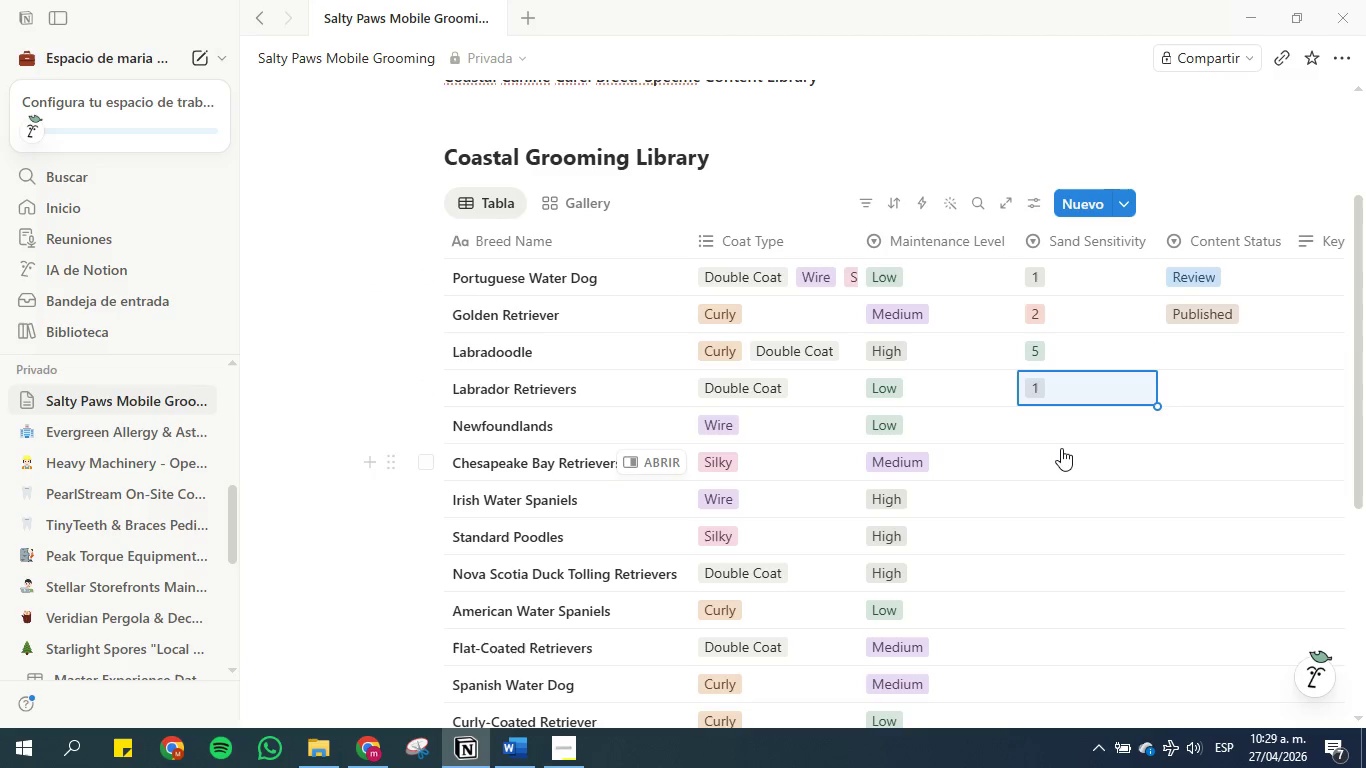 
left_click([1060, 420])
 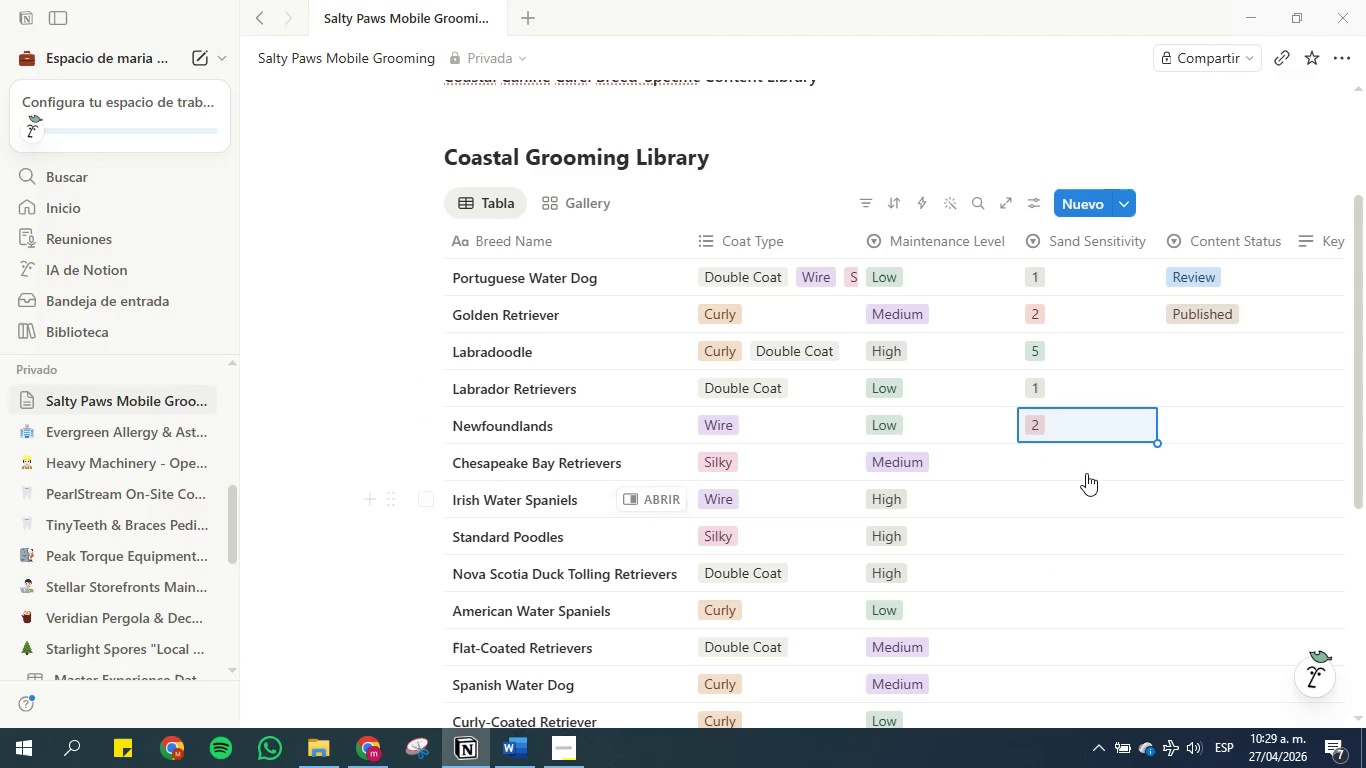 
double_click([1082, 468])
 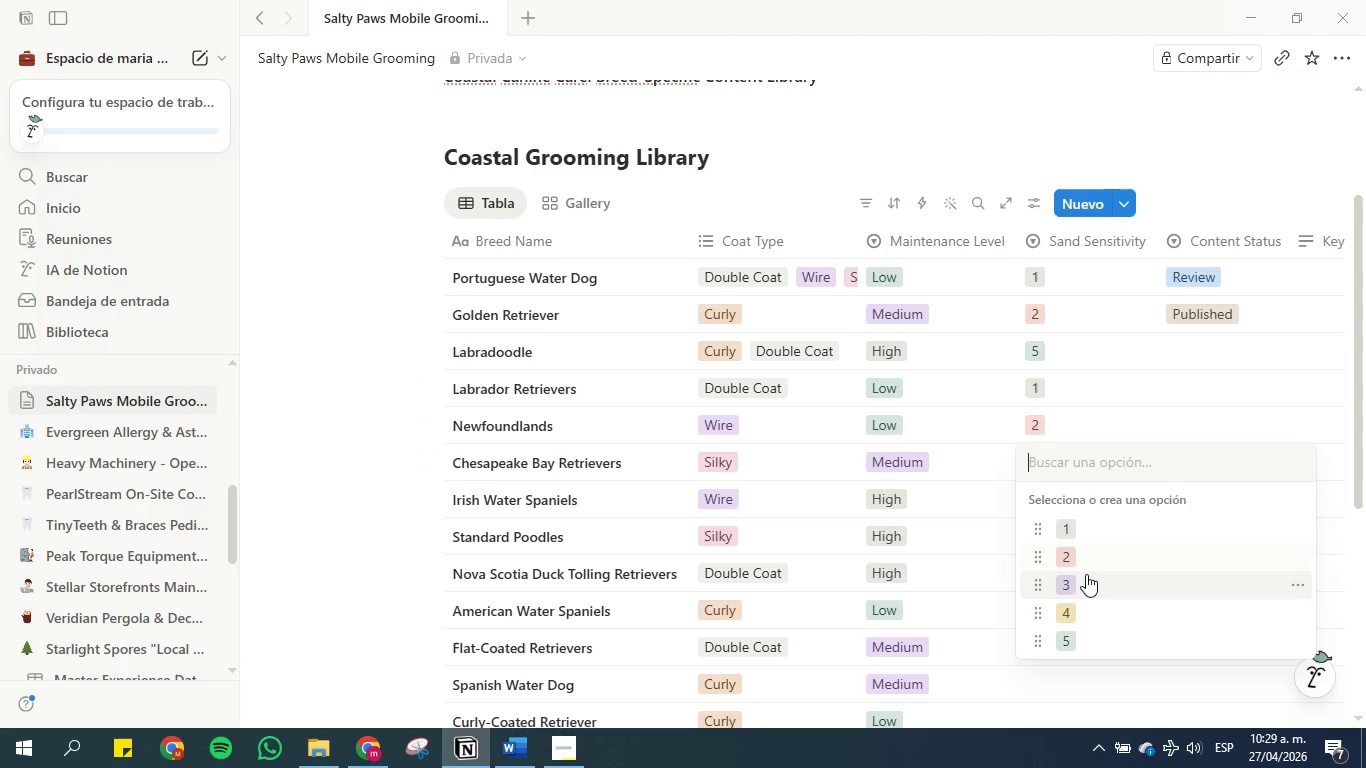 
left_click([1086, 576])
 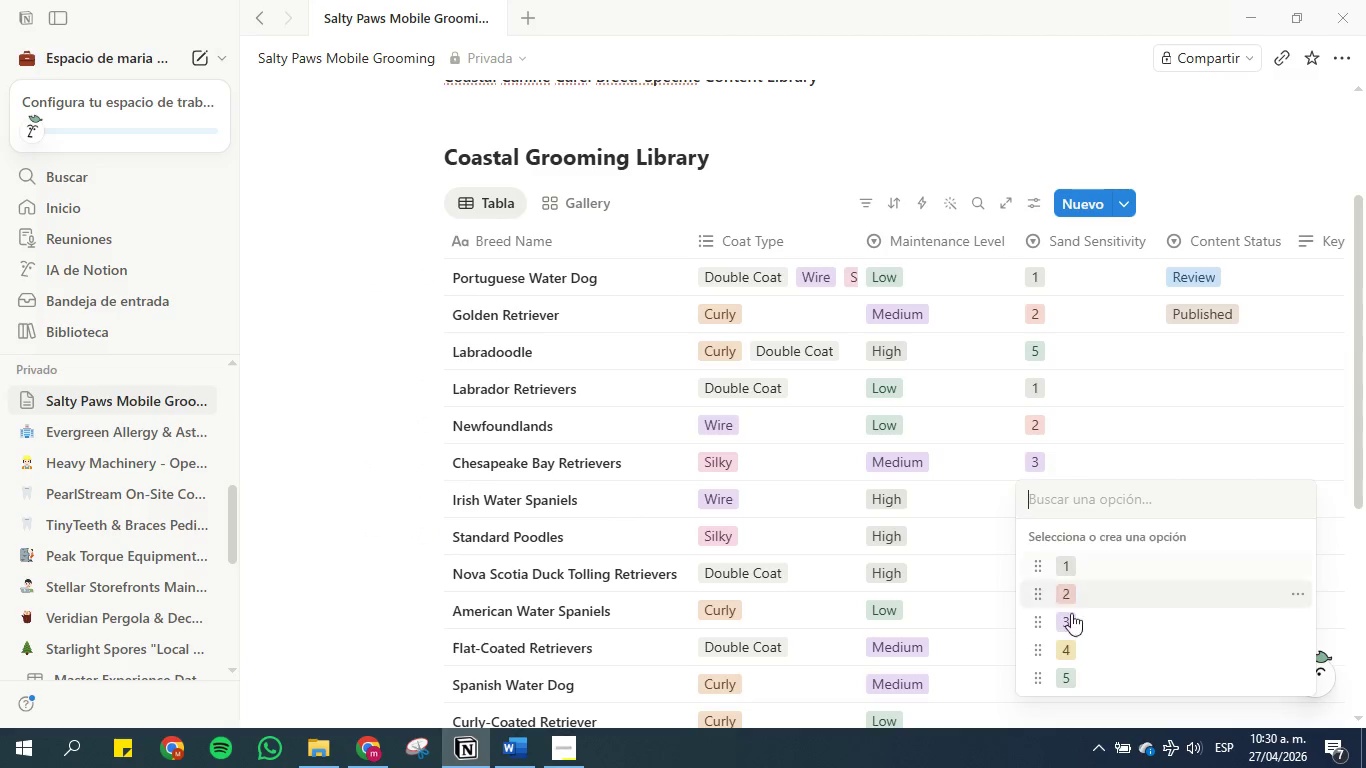 
left_click([1090, 646])
 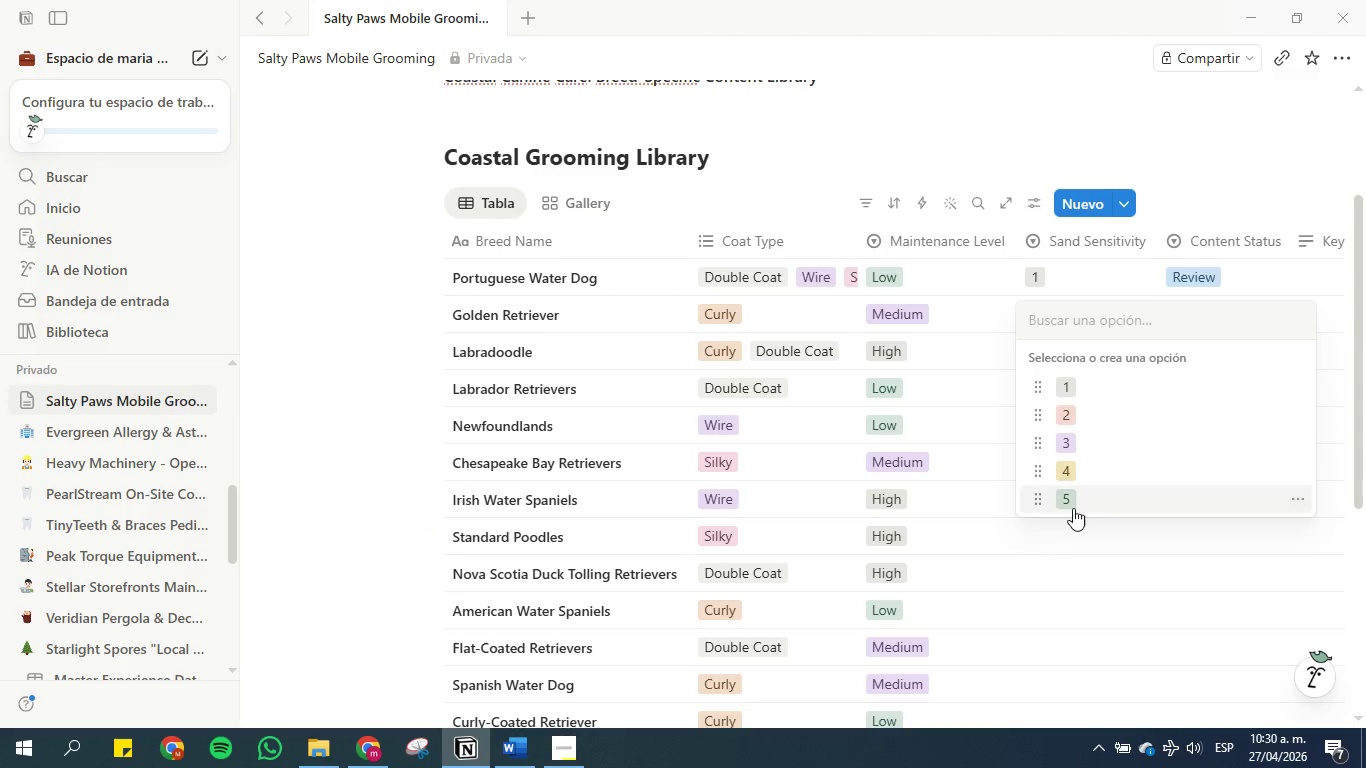 
scroll: coordinate [1072, 500], scroll_direction: down, amount: 2.0
 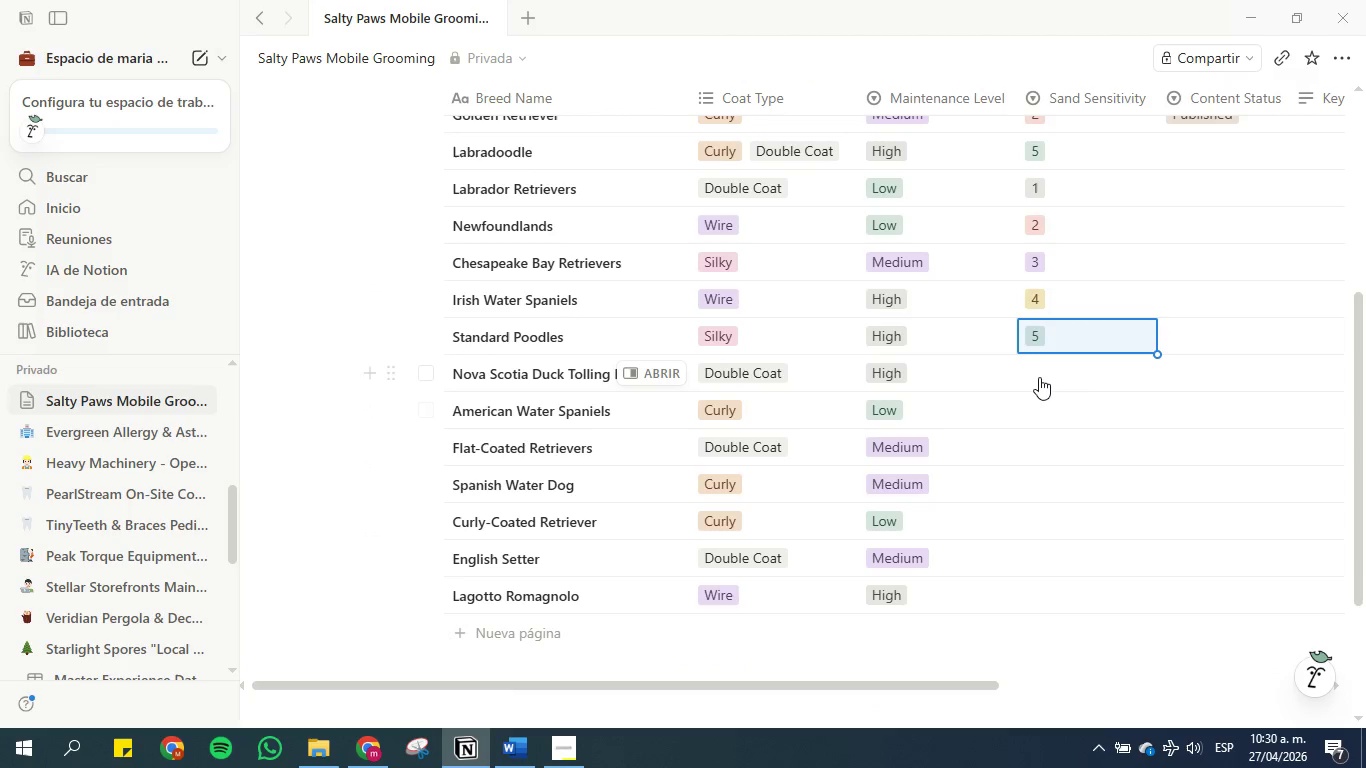 
left_click([1040, 374])
 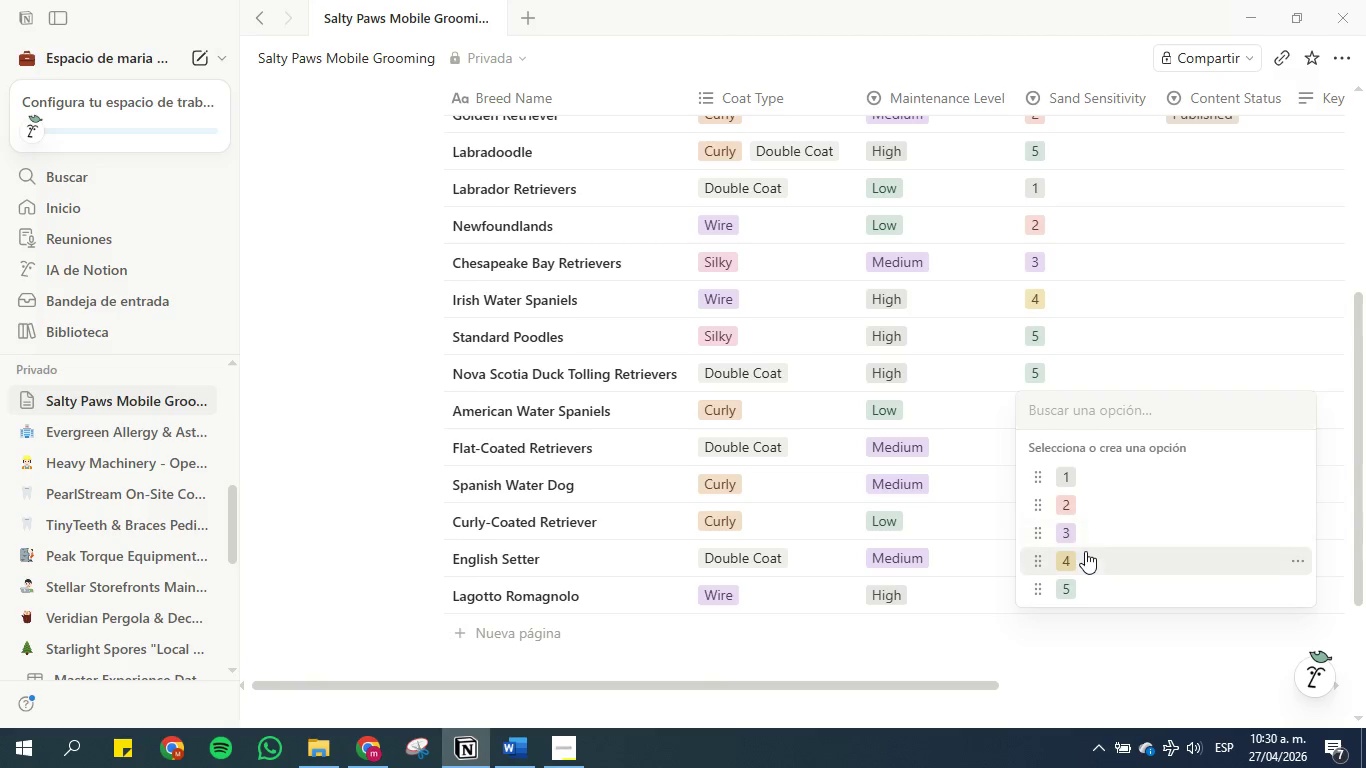 
left_click([1051, 448])
 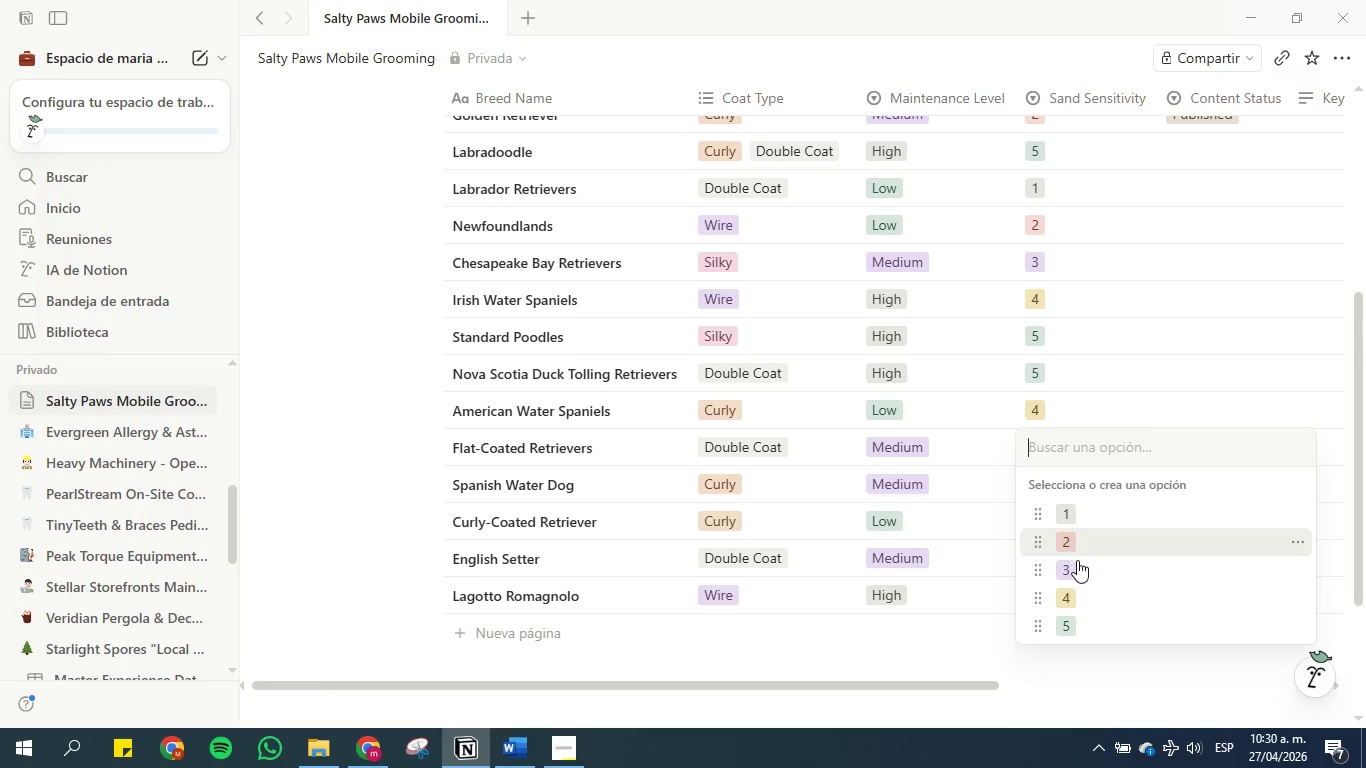 
left_click([1078, 564])
 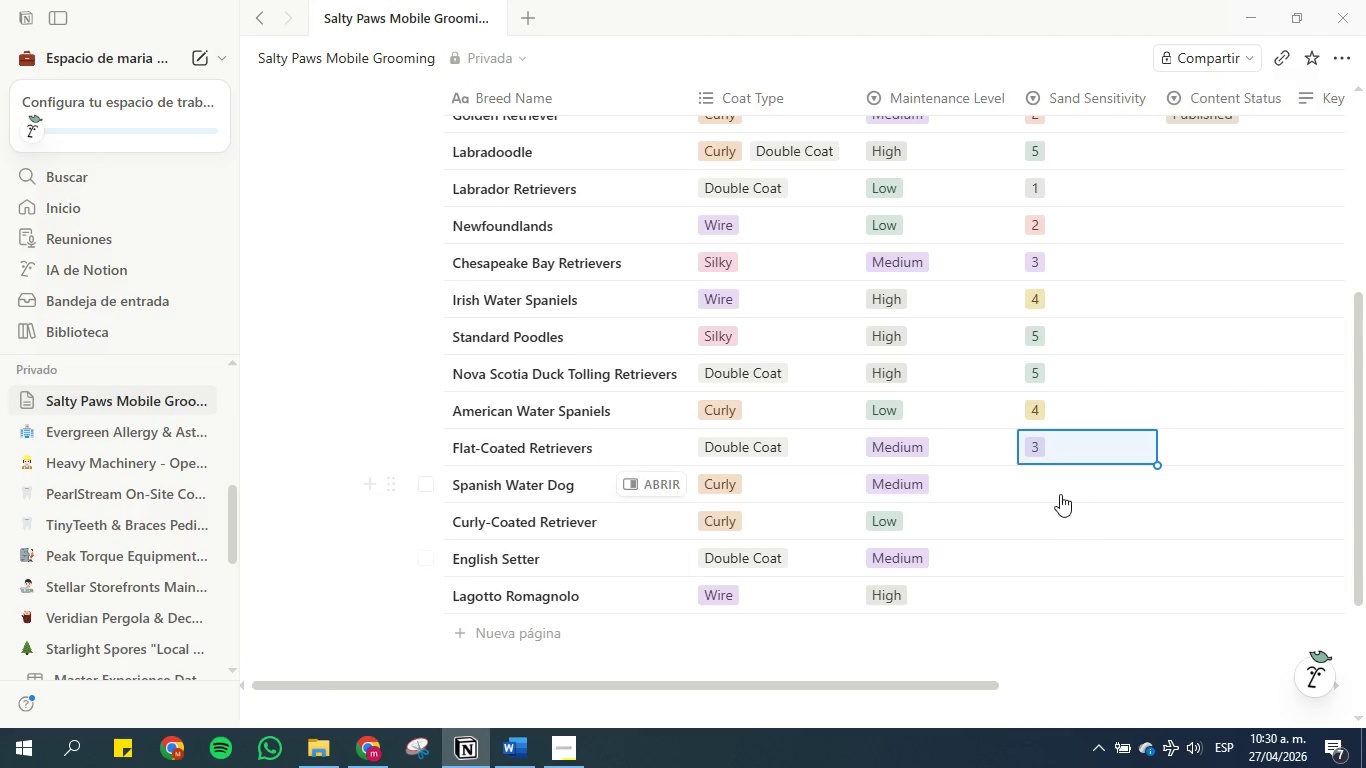 
left_click([1060, 494])
 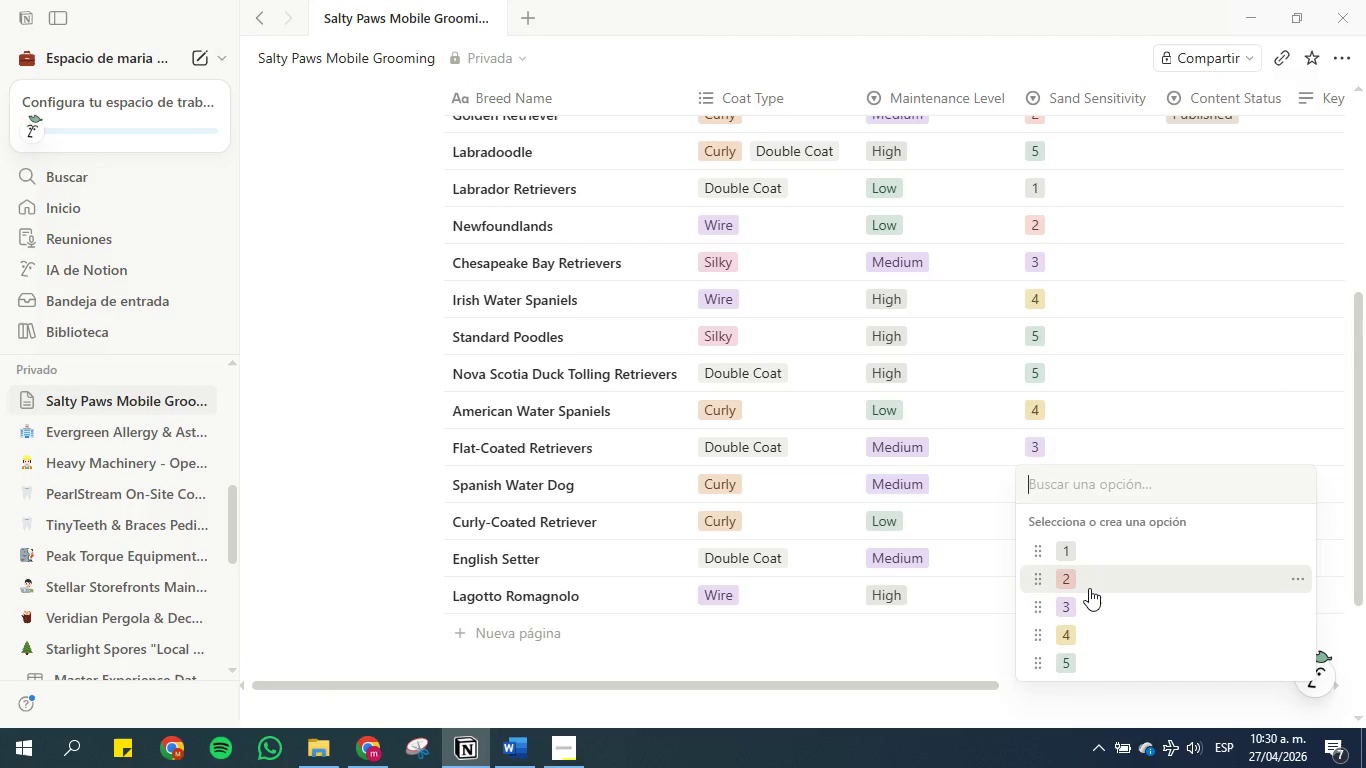 
left_click([1090, 588])
 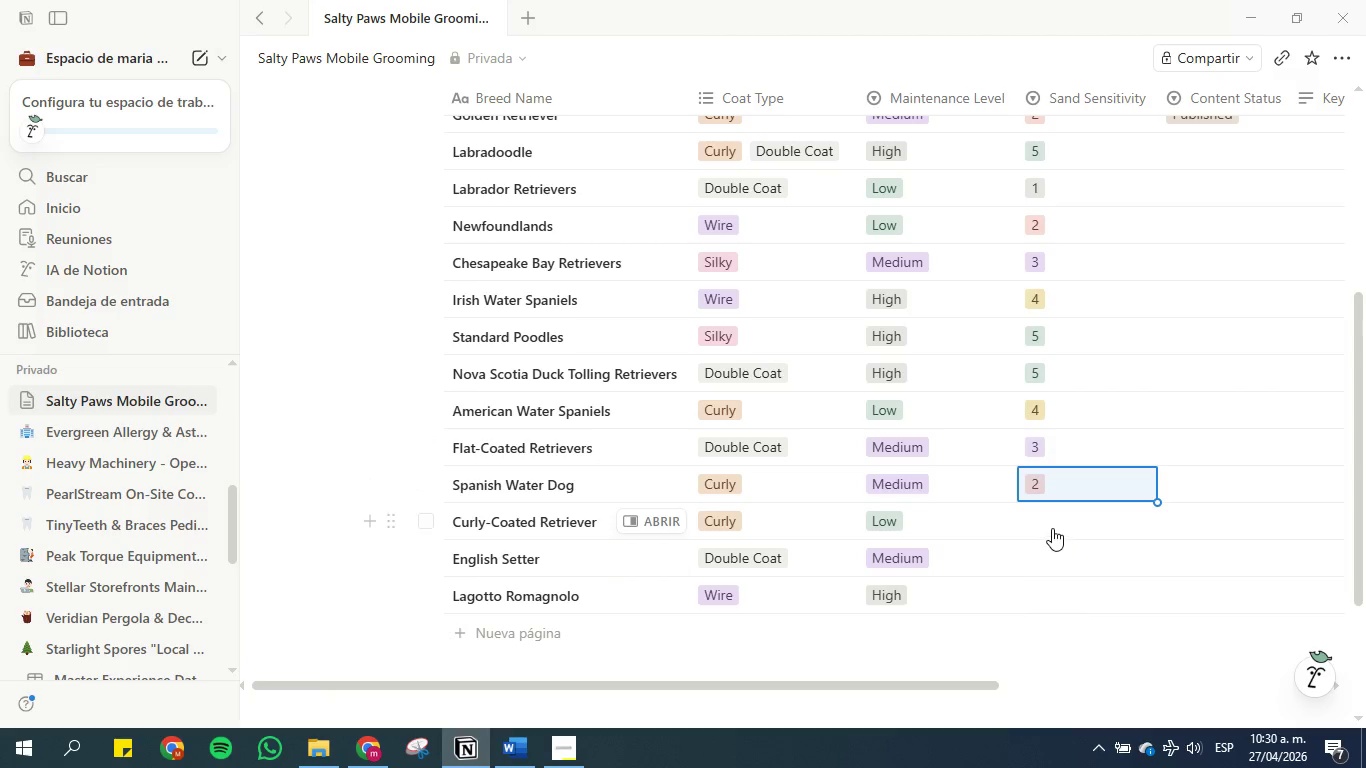 
left_click([1050, 522])
 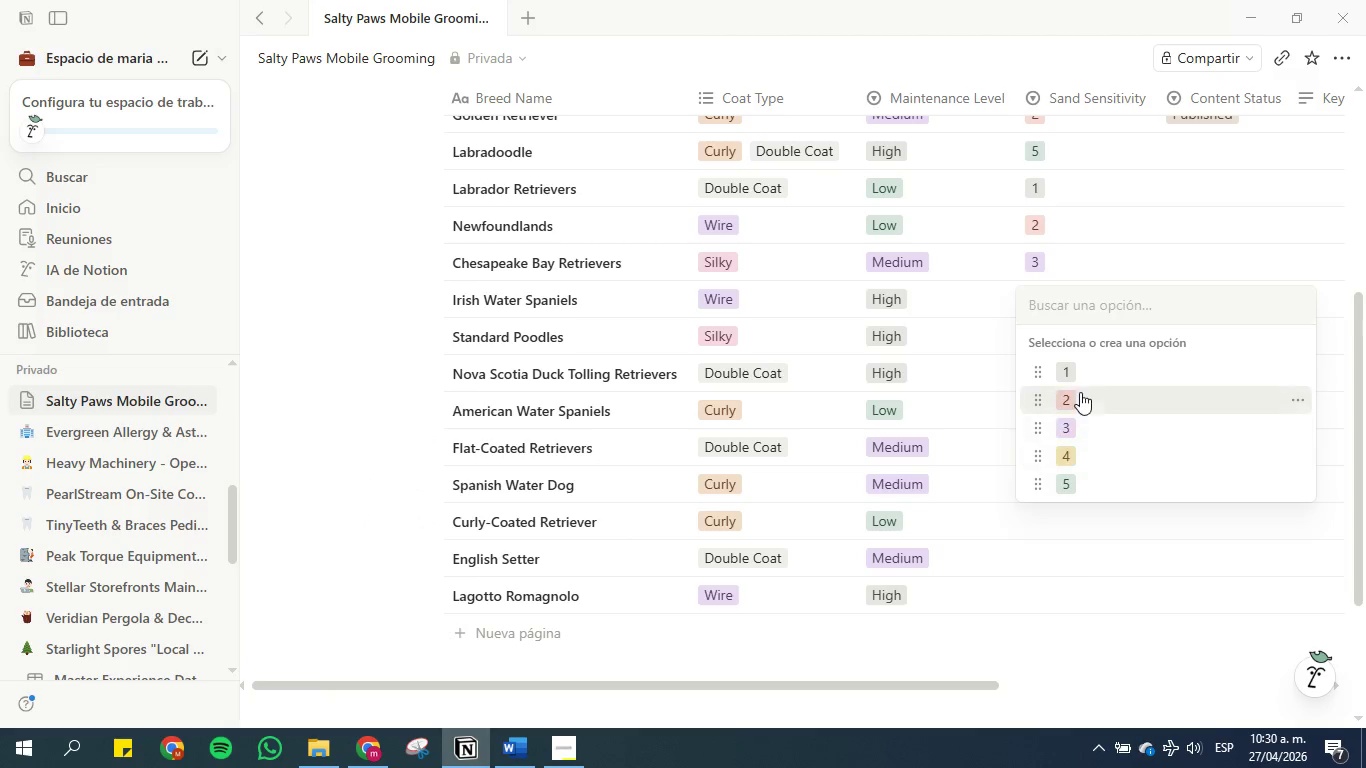 
left_click([1078, 368])
 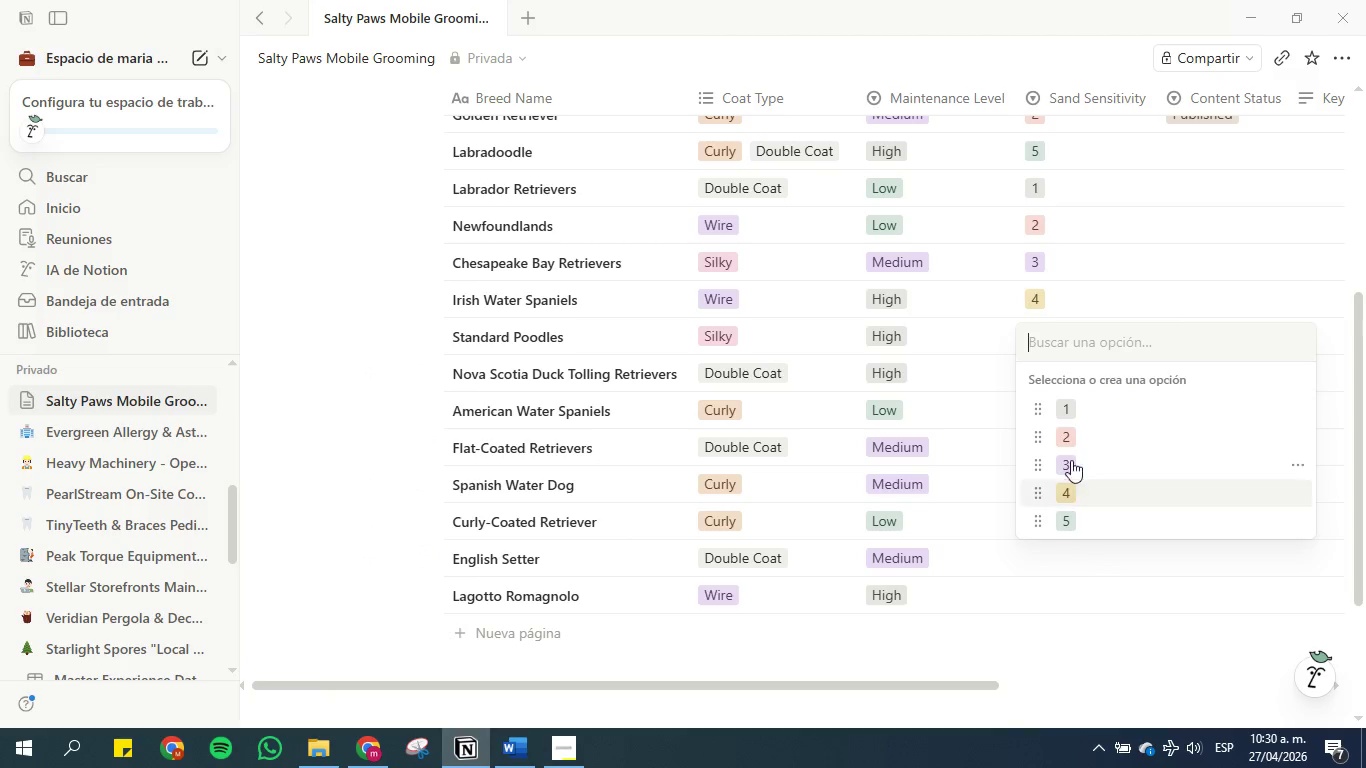 
left_click([1064, 458])
 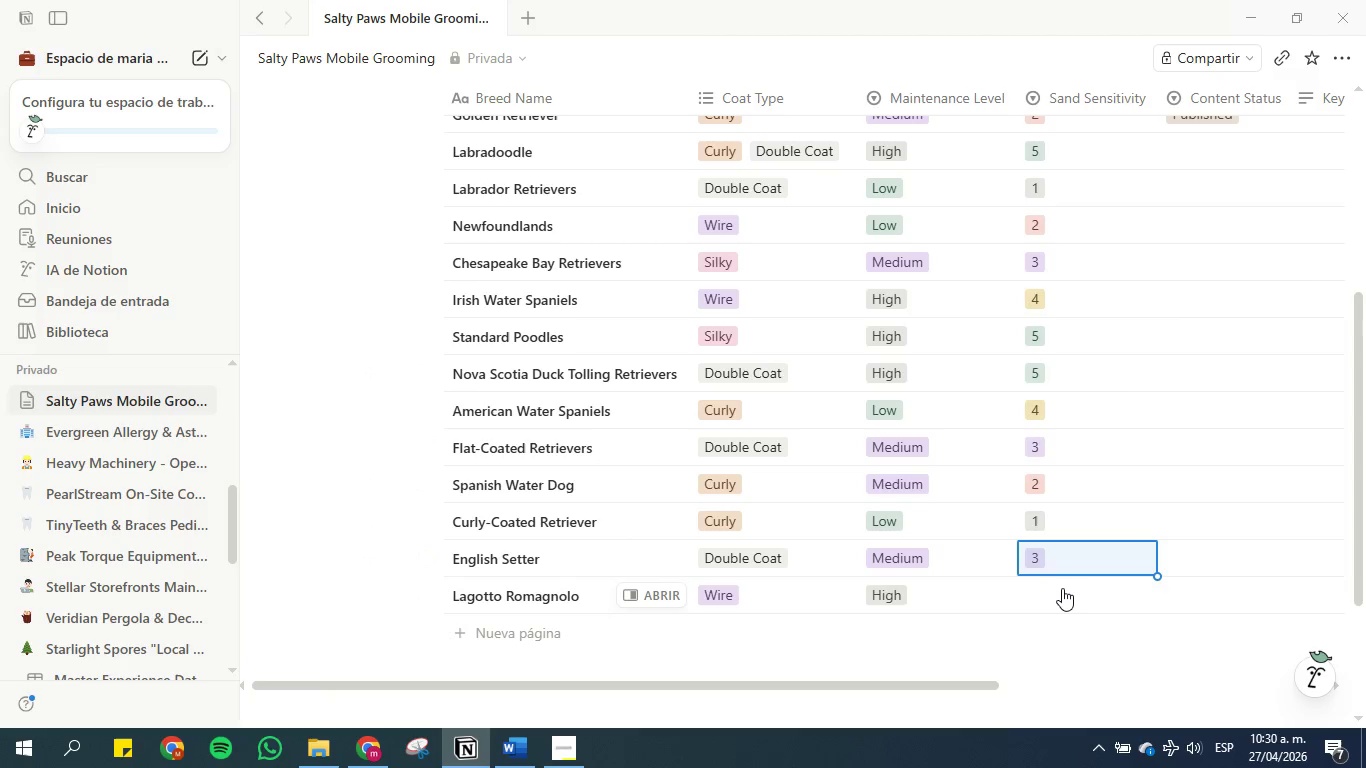 
left_click([1061, 589])
 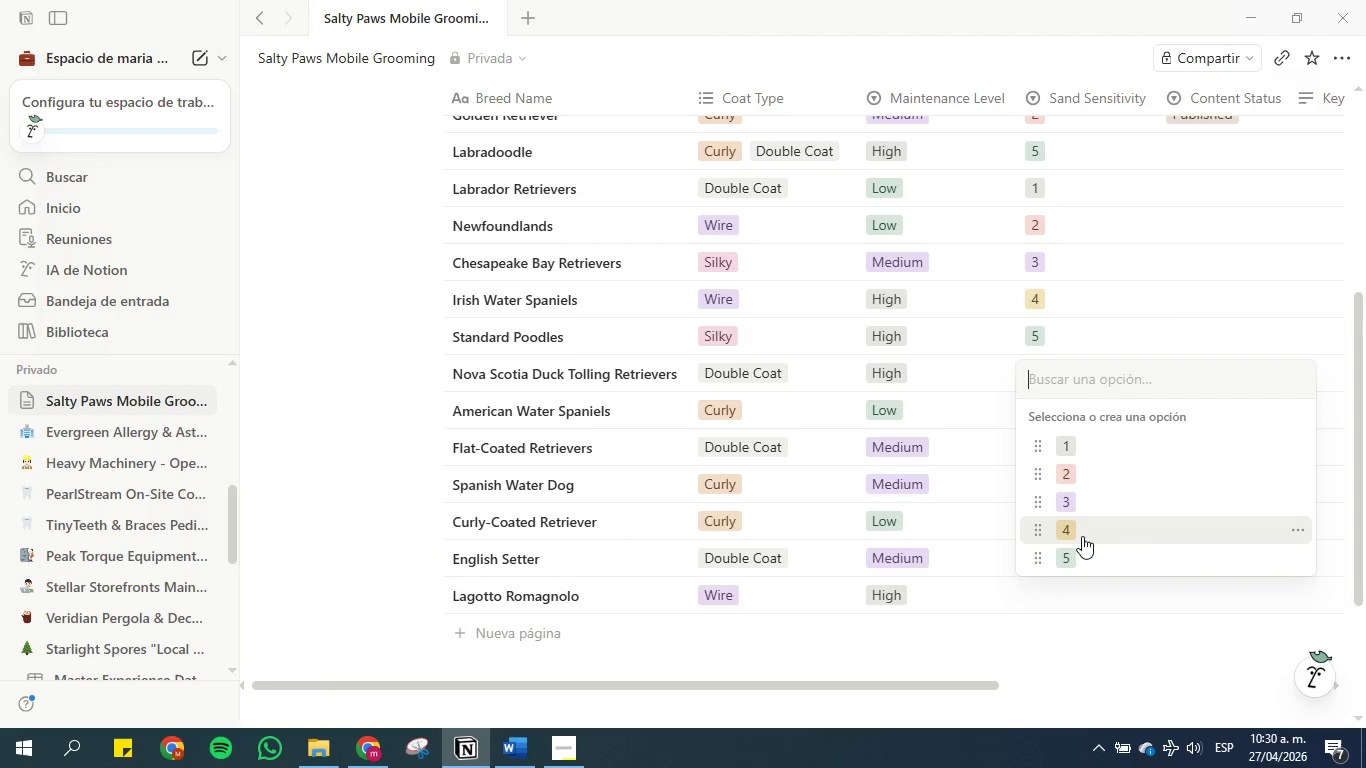 
left_click([1082, 536])
 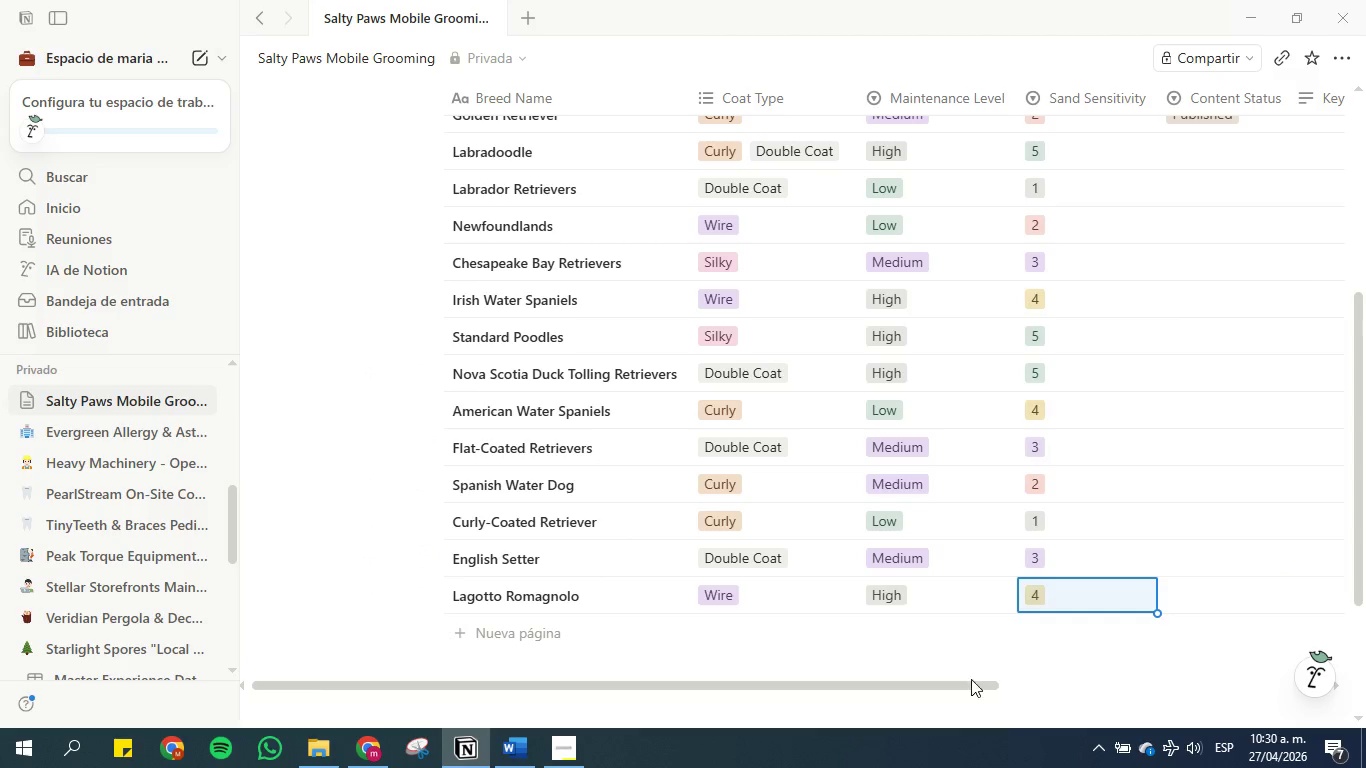 
left_click_drag(start_coordinate=[971, 683], to_coordinate=[1084, 672])
 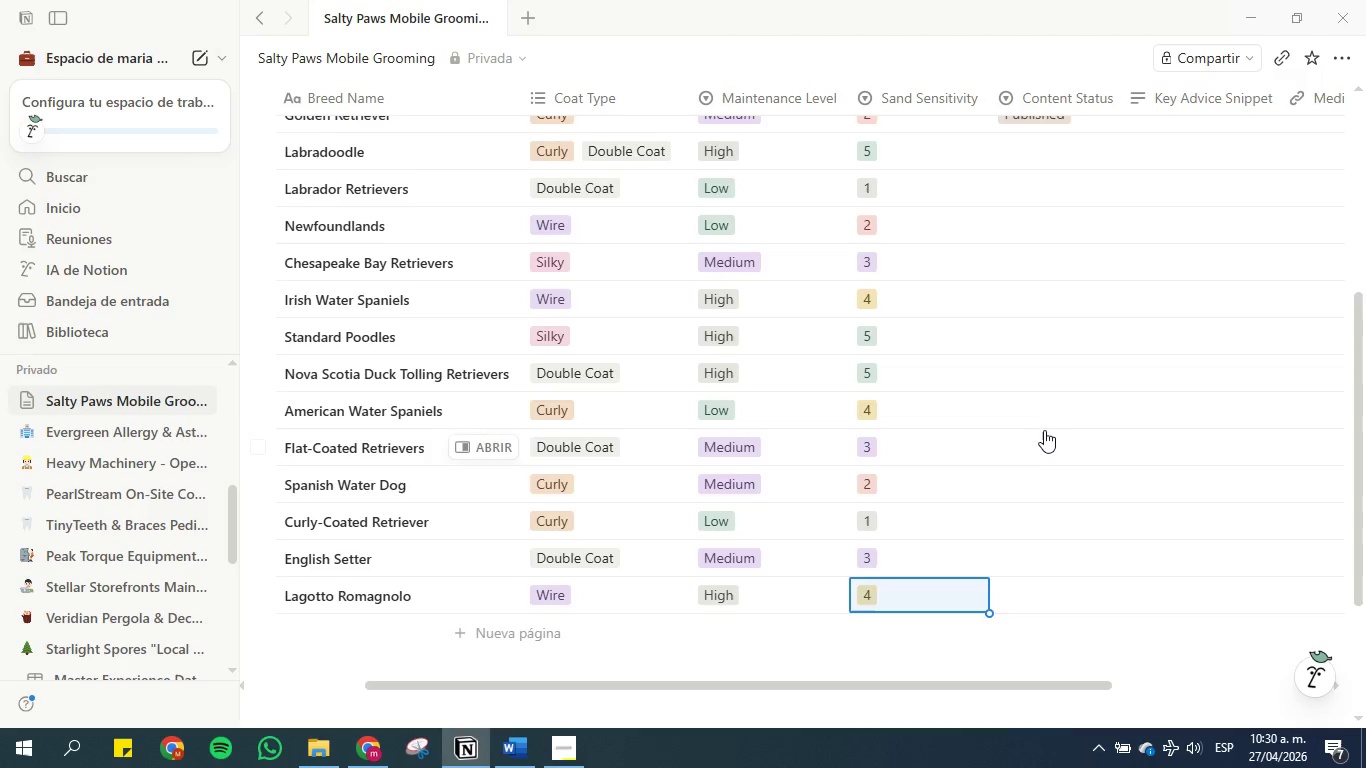 
scroll: coordinate [1044, 426], scroll_direction: up, amount: 2.0
 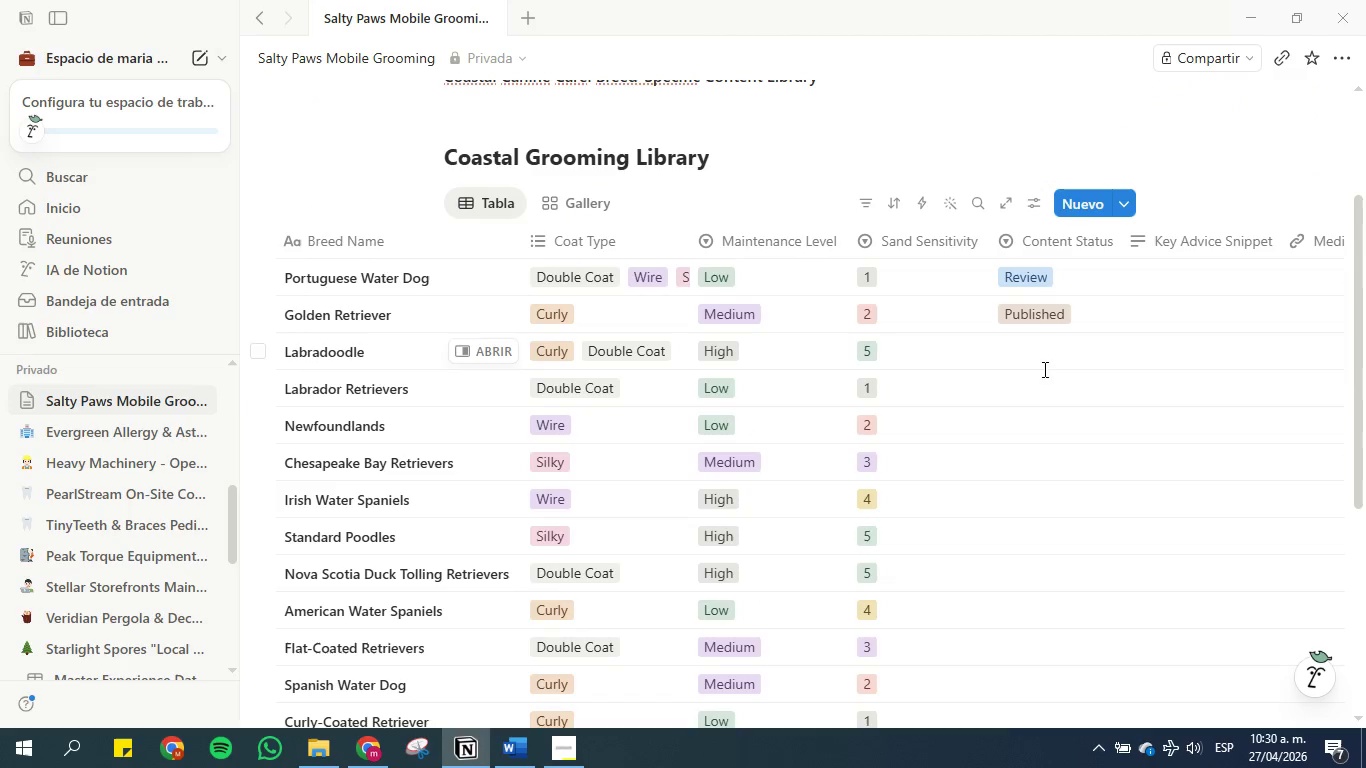 
mouse_move([1042, 267])
 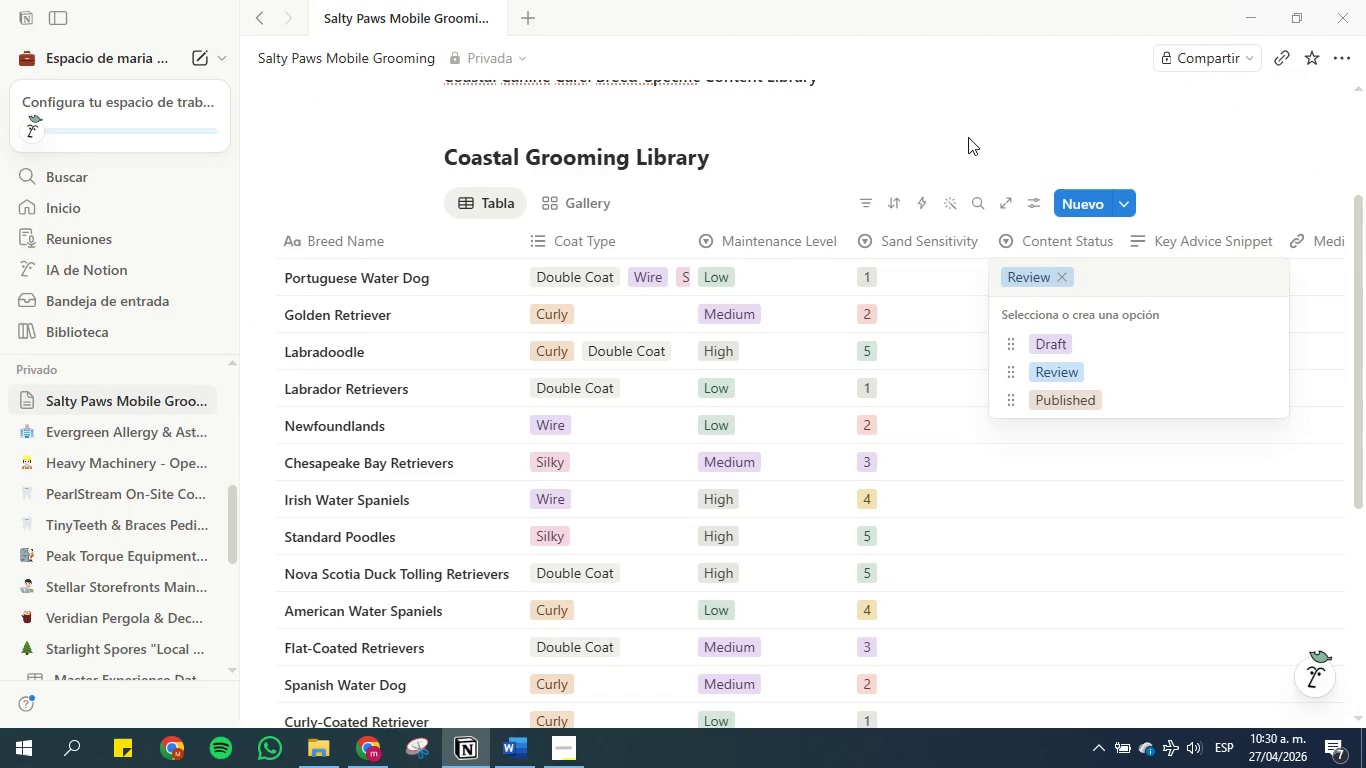 
left_click([968, 137])
 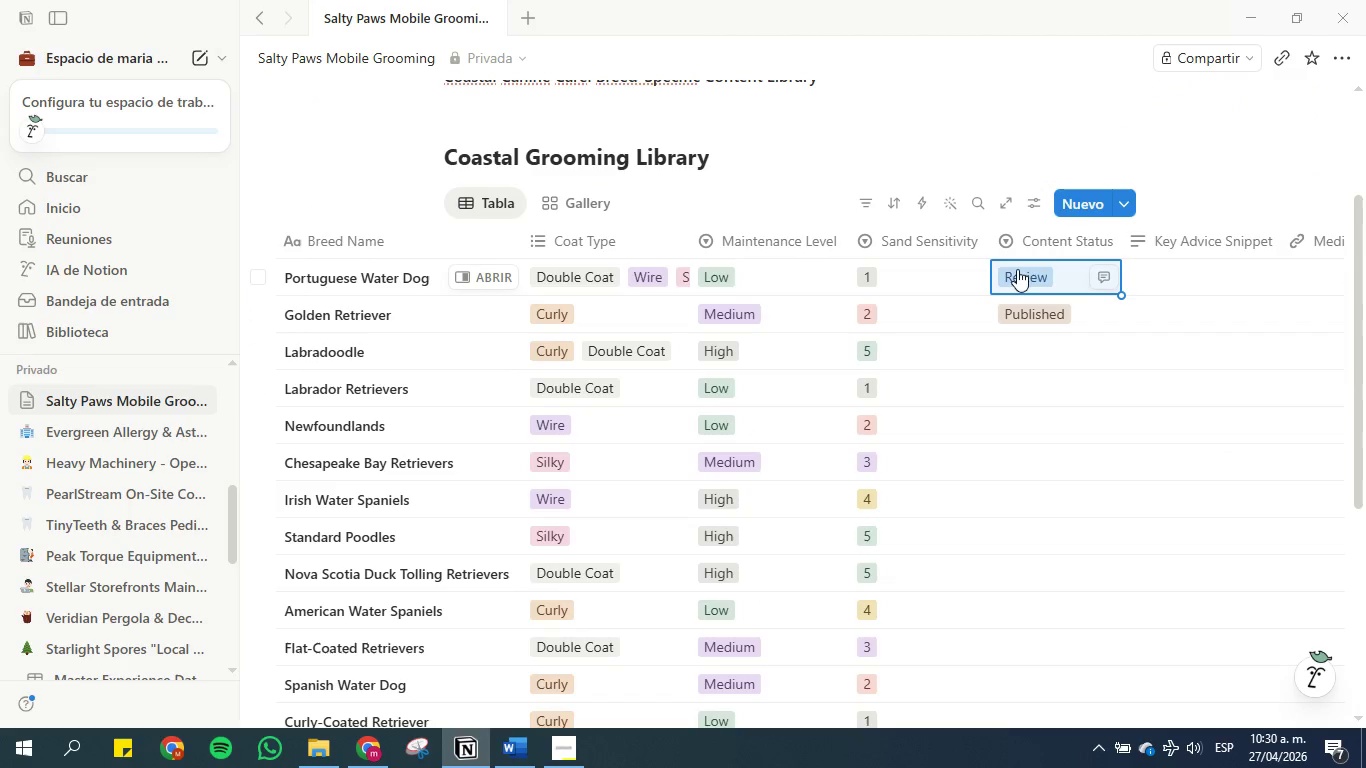 
left_click([1017, 273])
 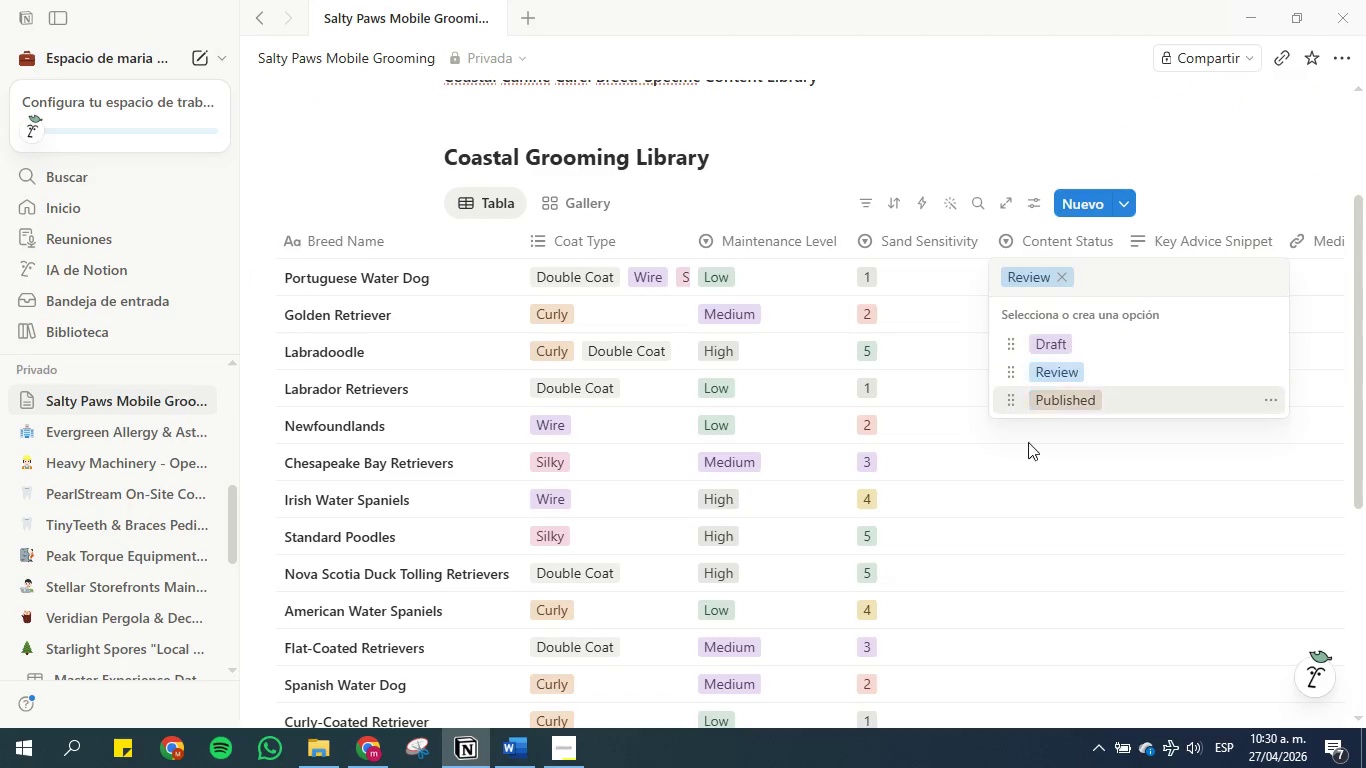 
left_click([1049, 478])
 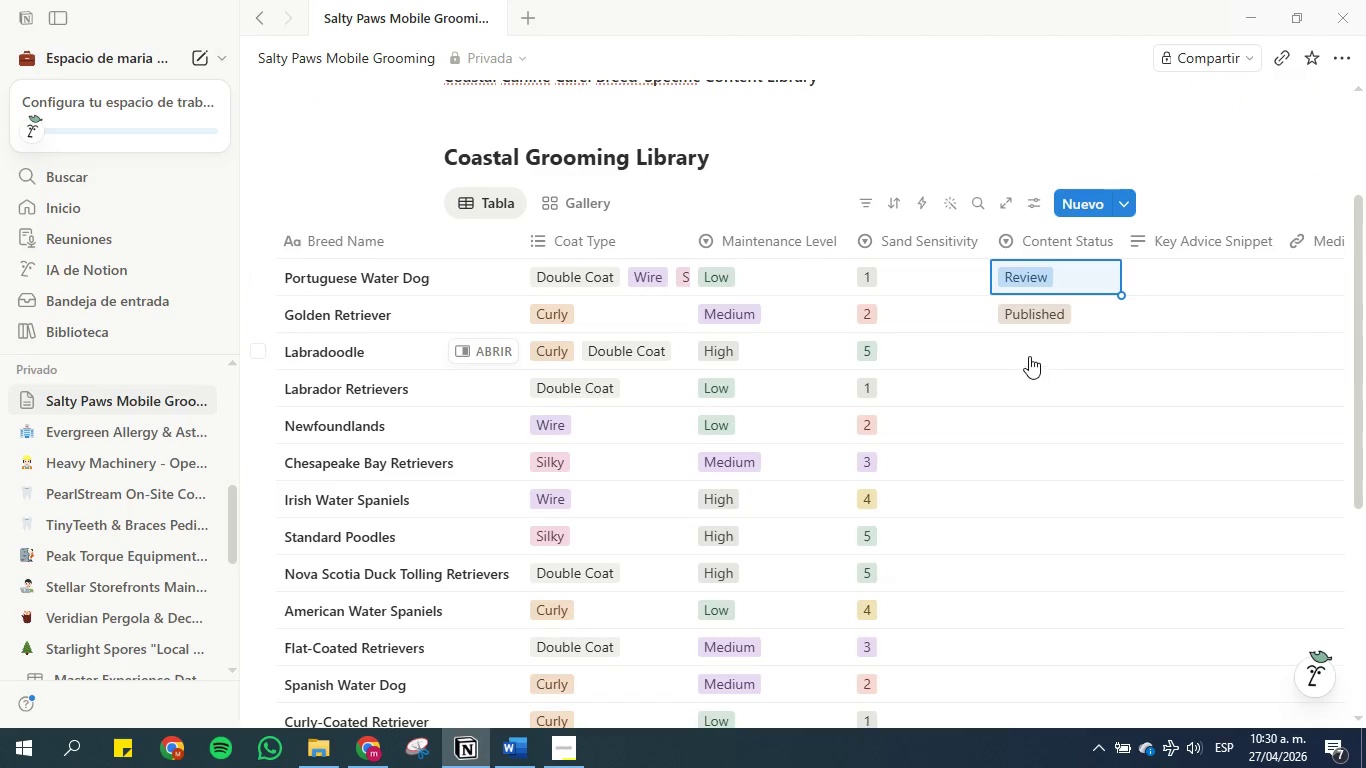 
left_click([1027, 341])
 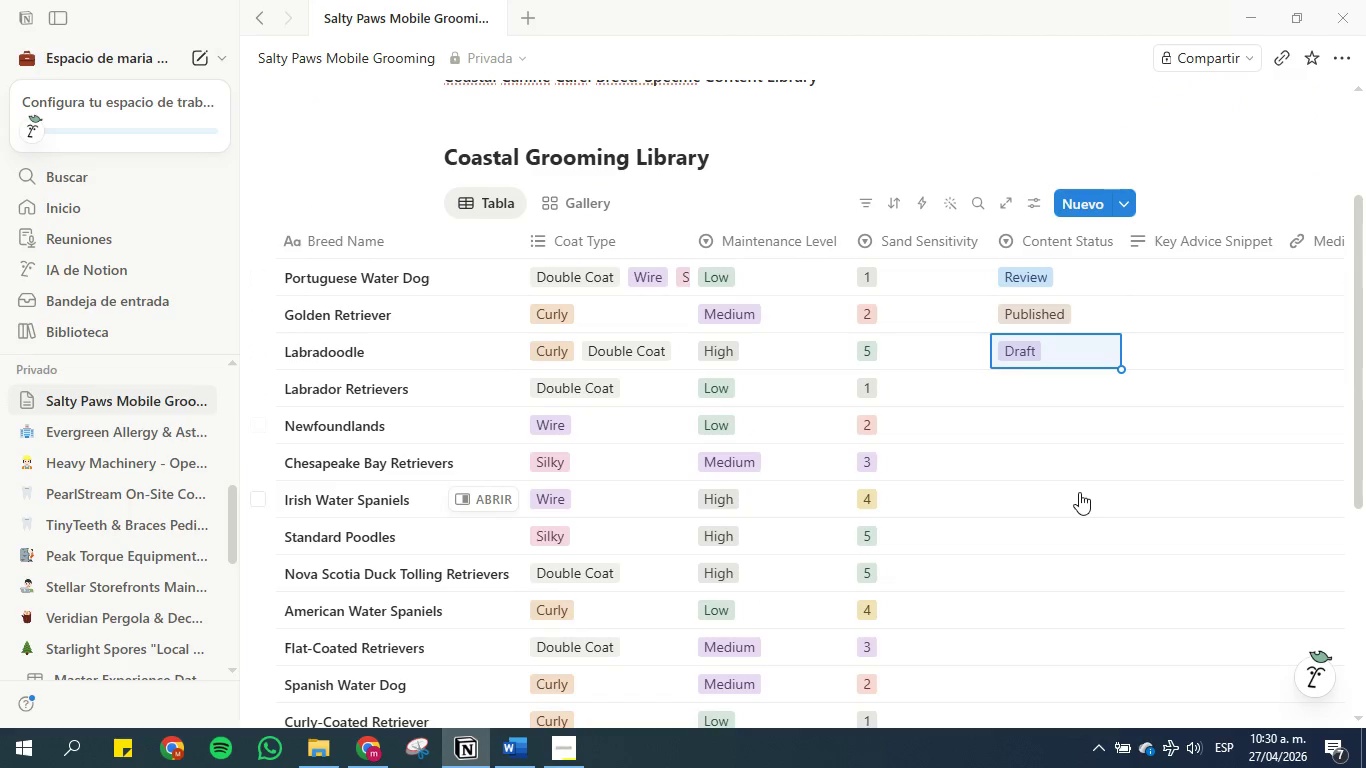 
left_click([1014, 392])
 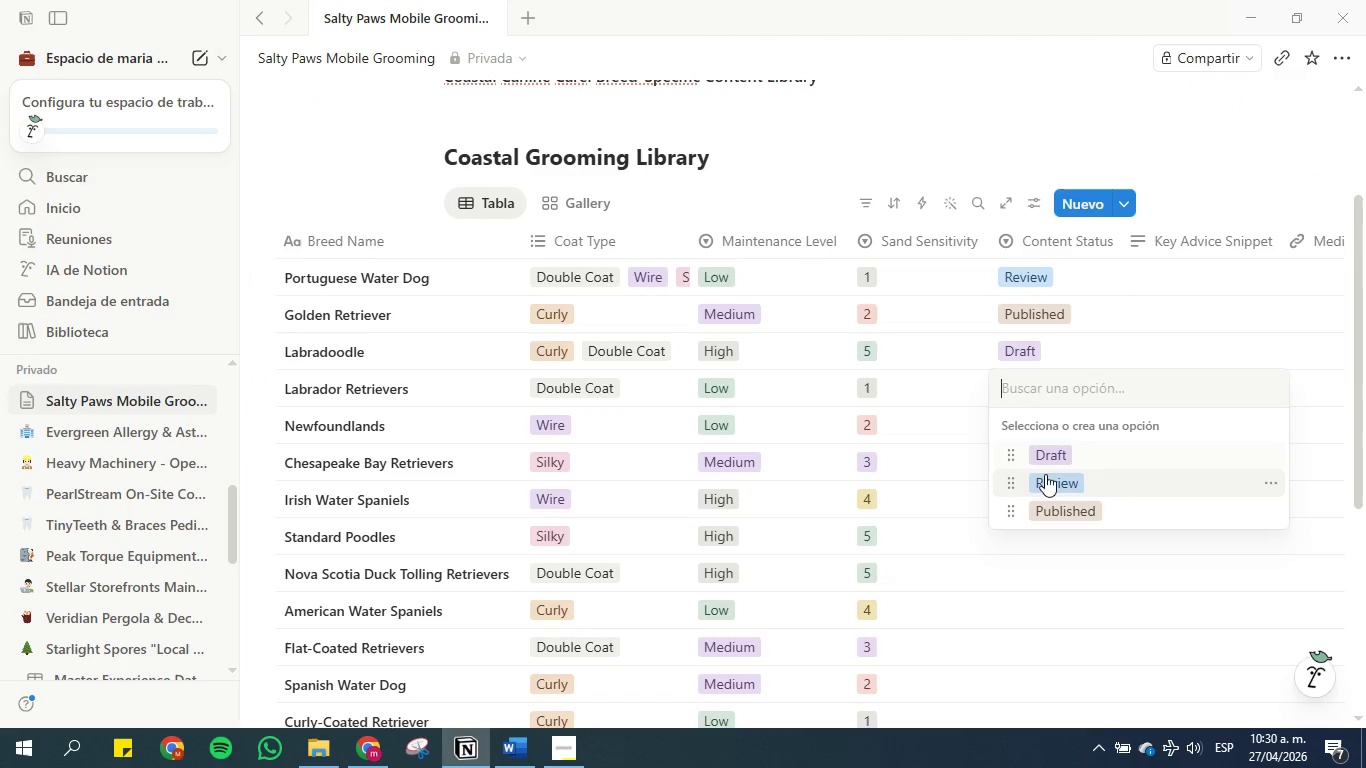 
left_click([1047, 480])
 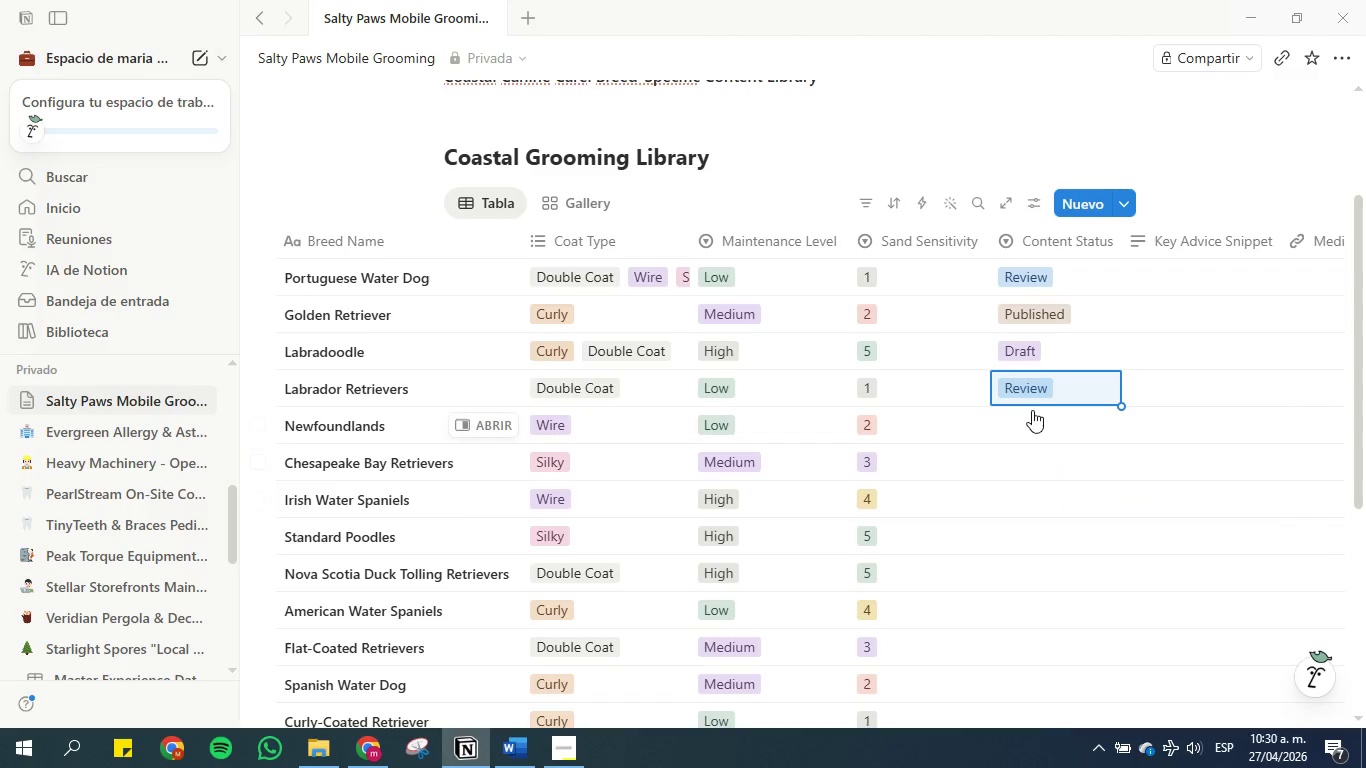 
left_click([1032, 410])
 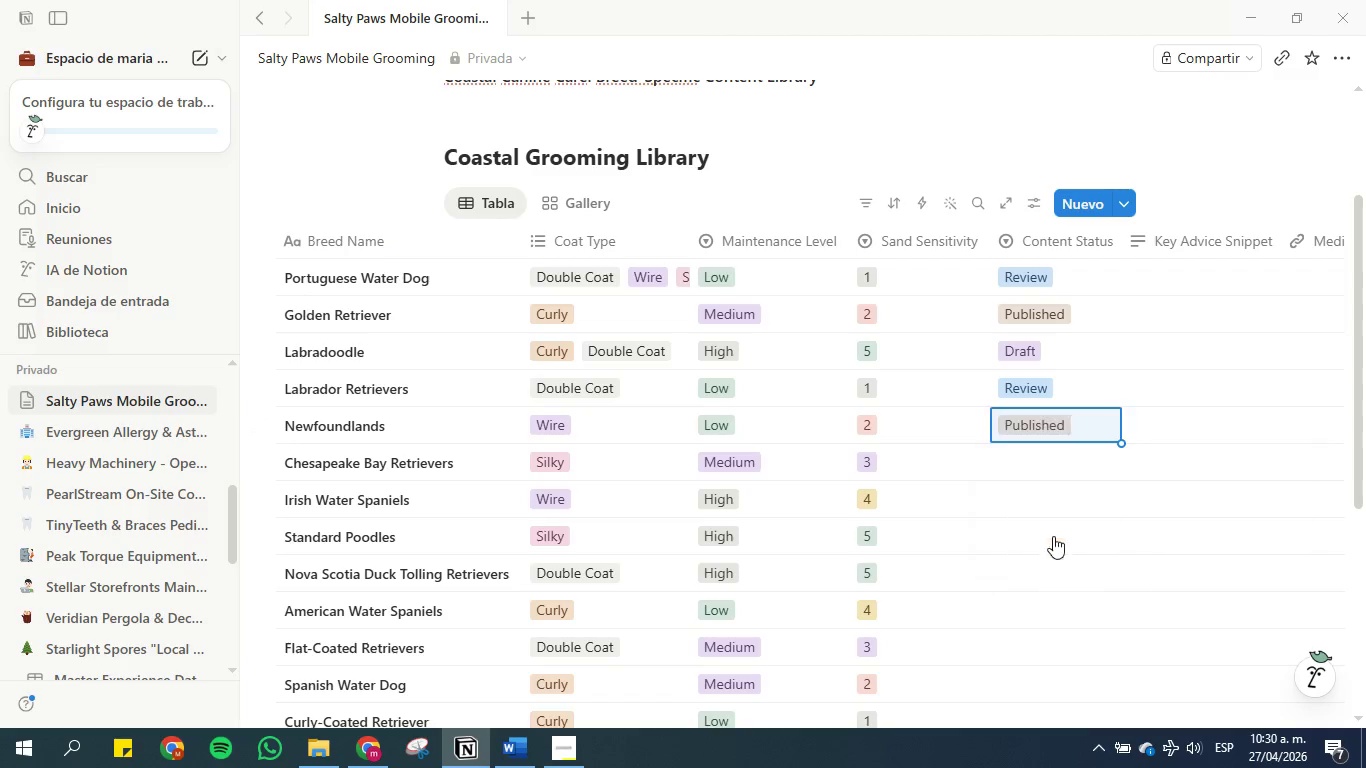 
left_click([1043, 467])
 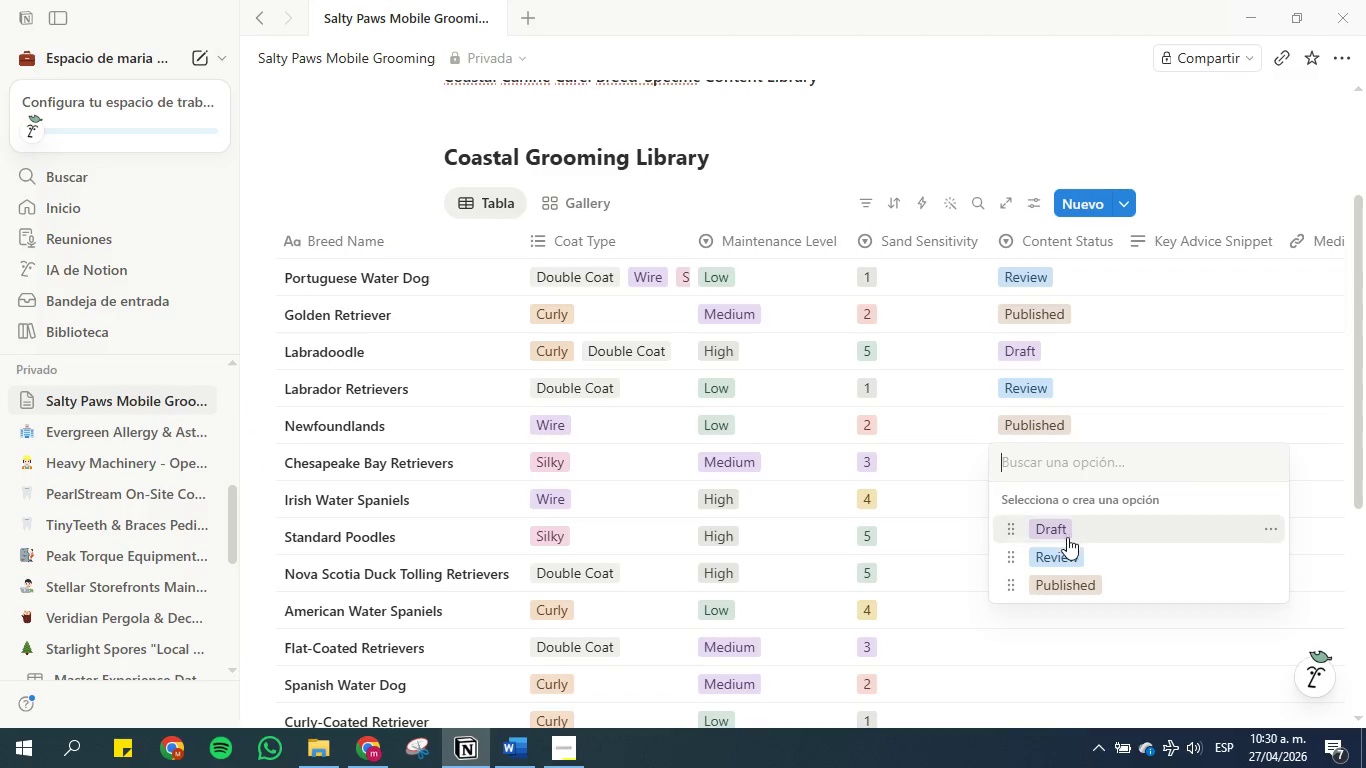 
left_click([1067, 530])
 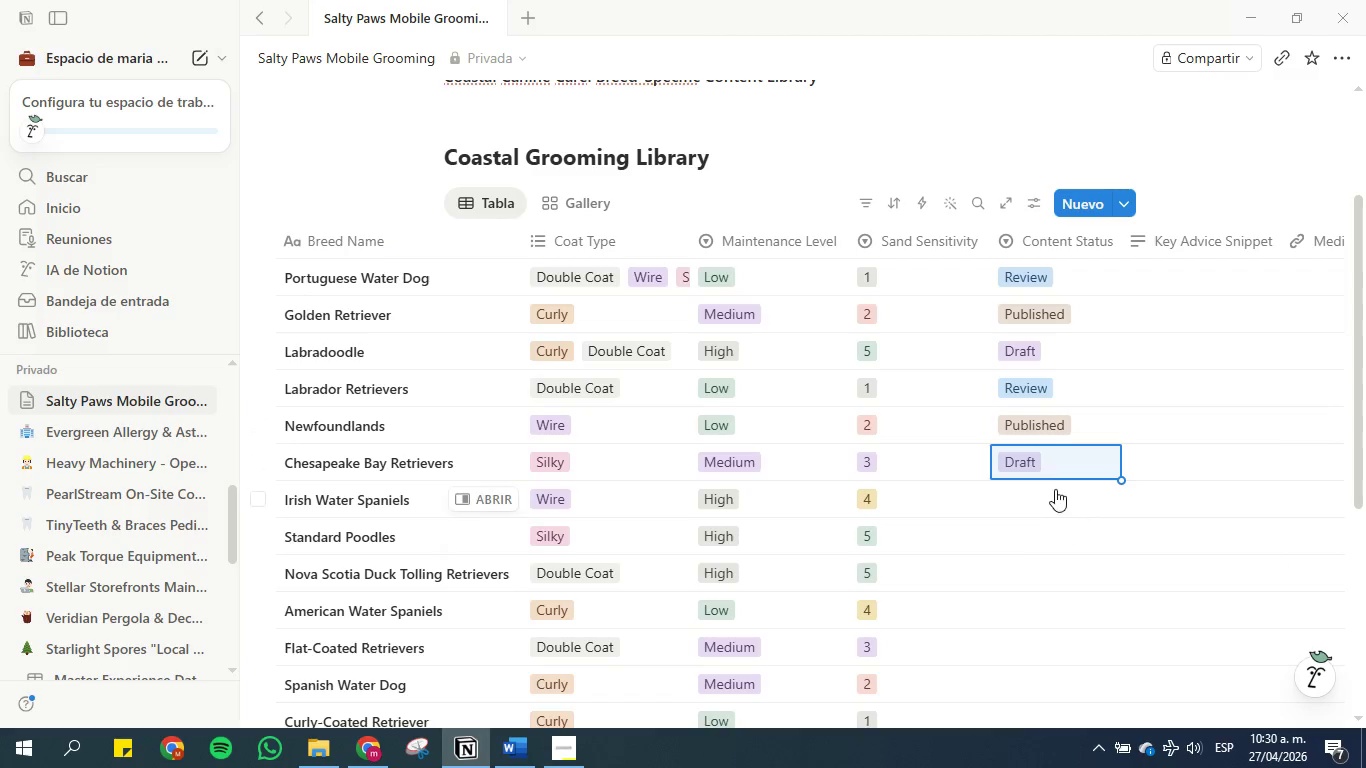 
left_click([1055, 487])
 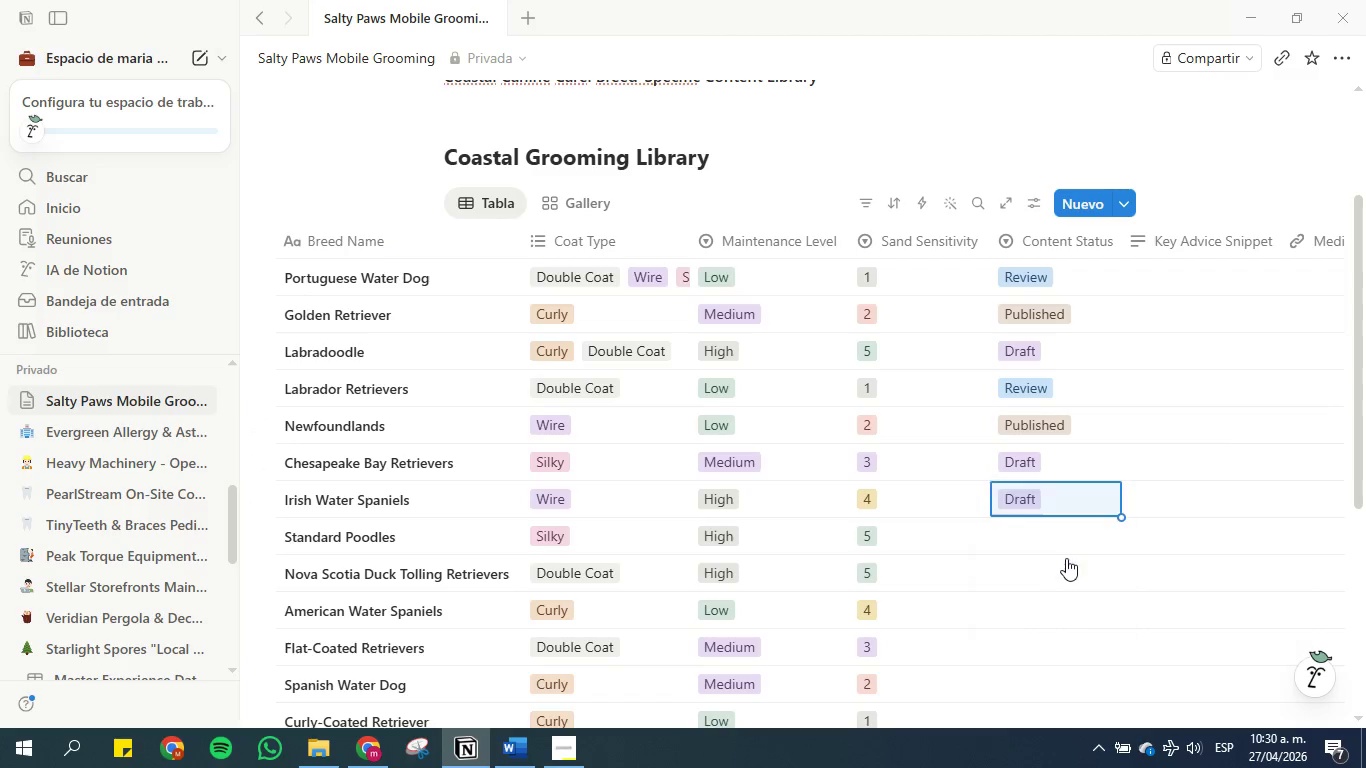 
left_click([1065, 543])
 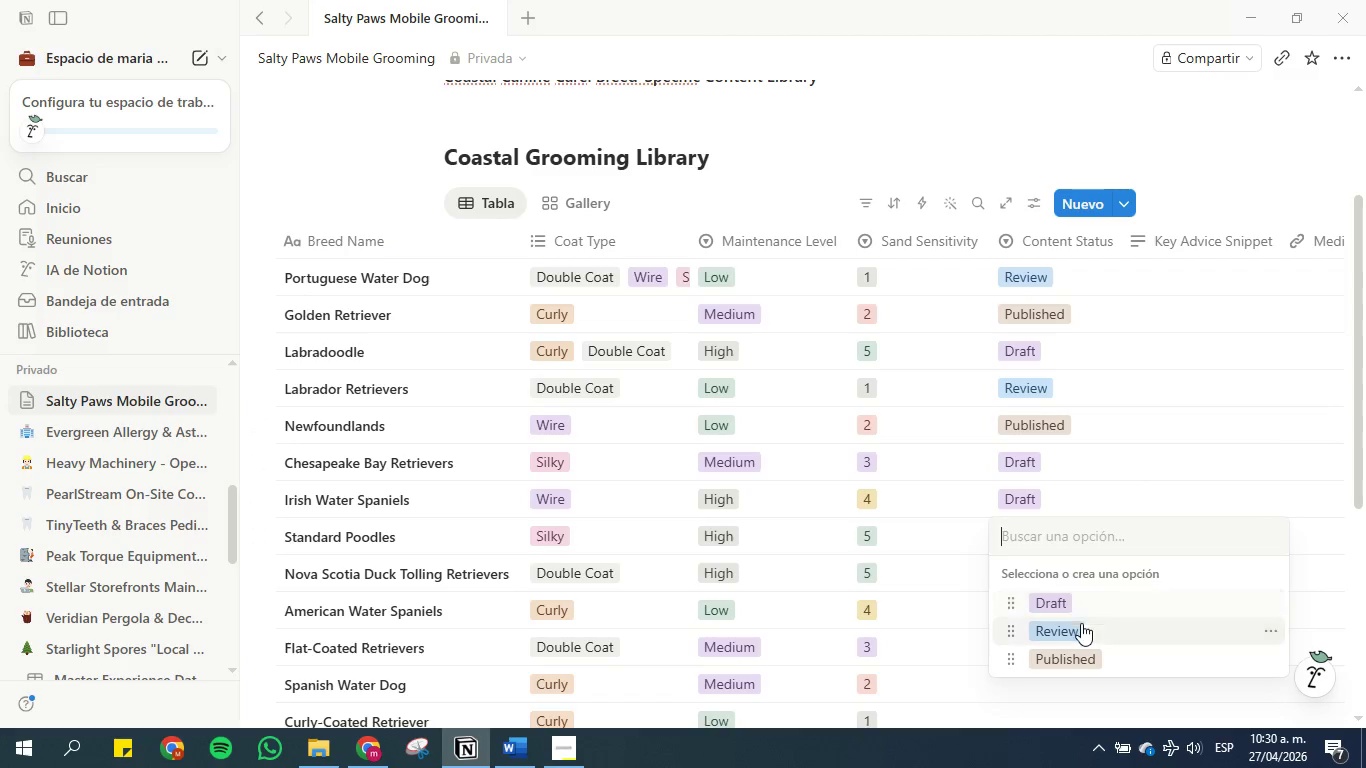 
left_click([1081, 623])
 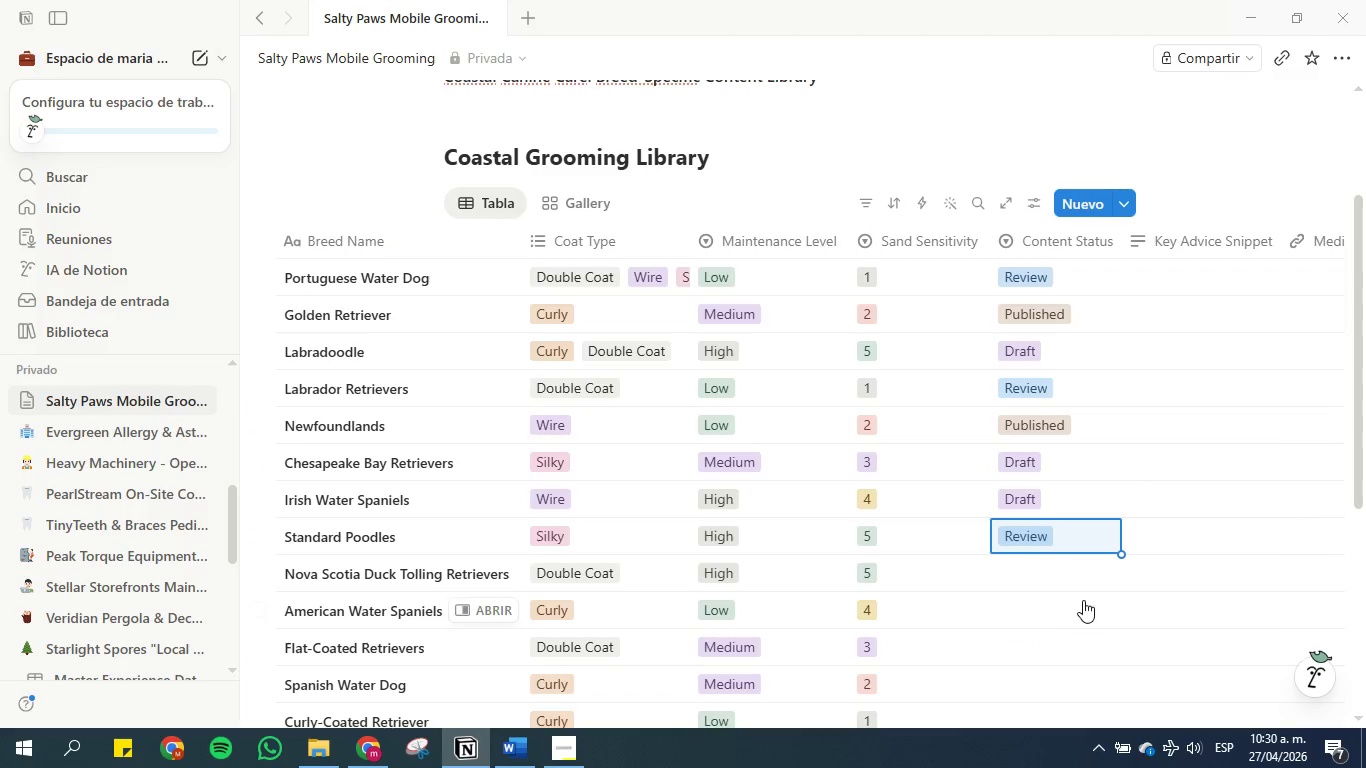 
scroll: coordinate [1086, 586], scroll_direction: down, amount: 2.0
 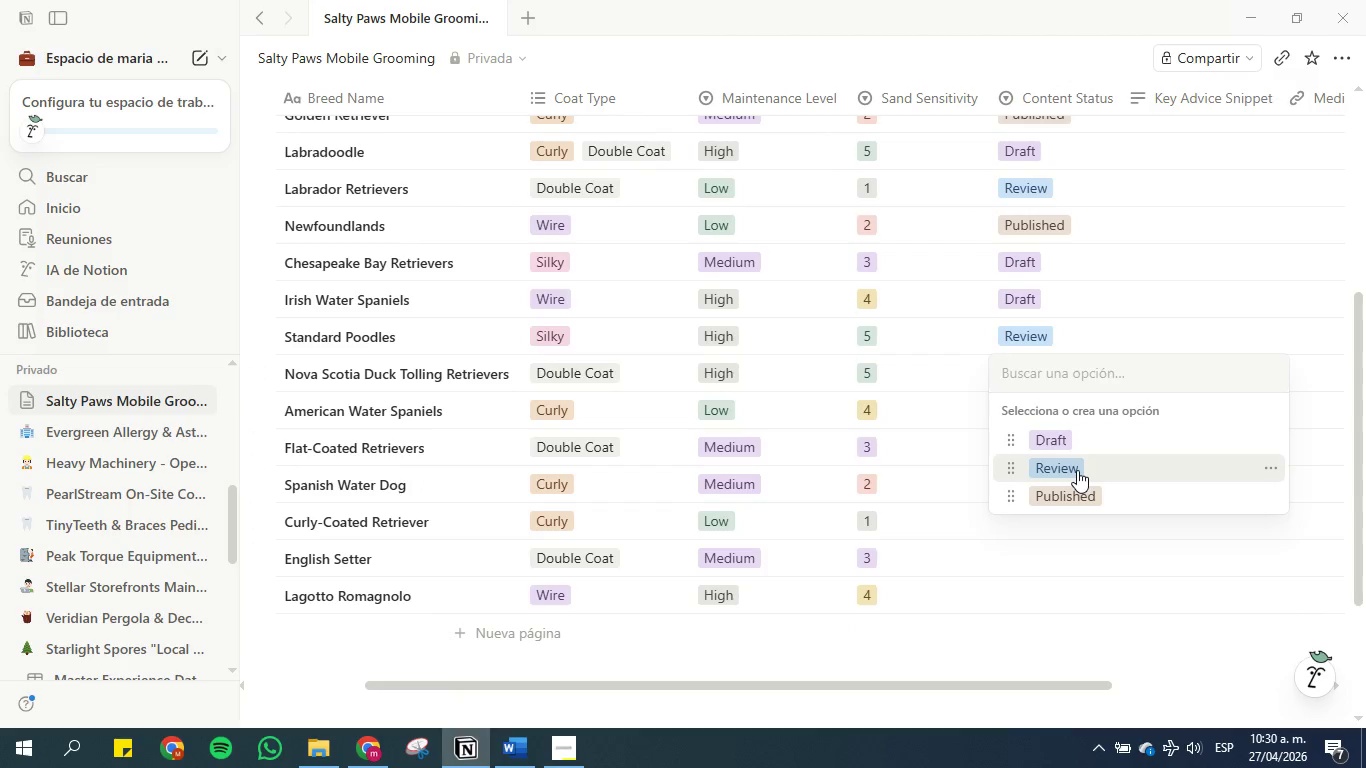 
double_click([1055, 409])
 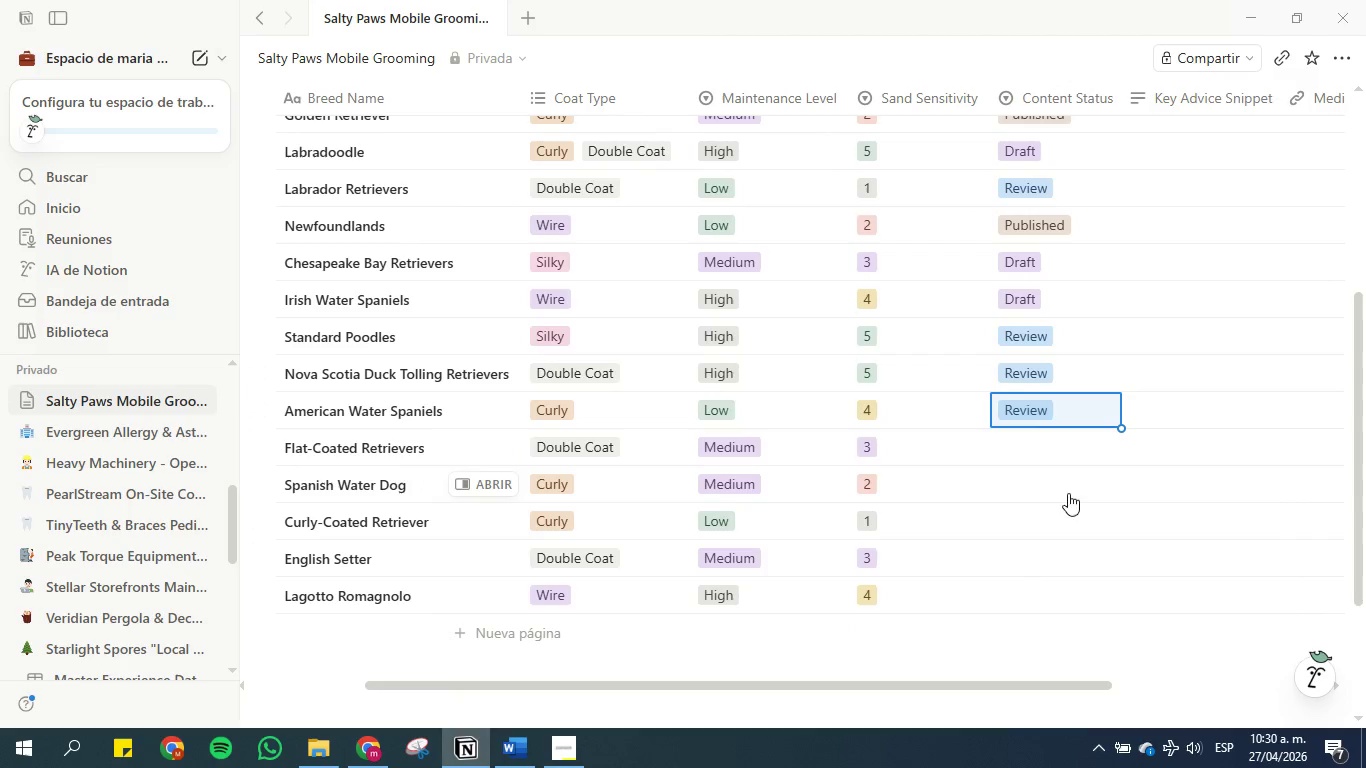 
double_click([1050, 445])
 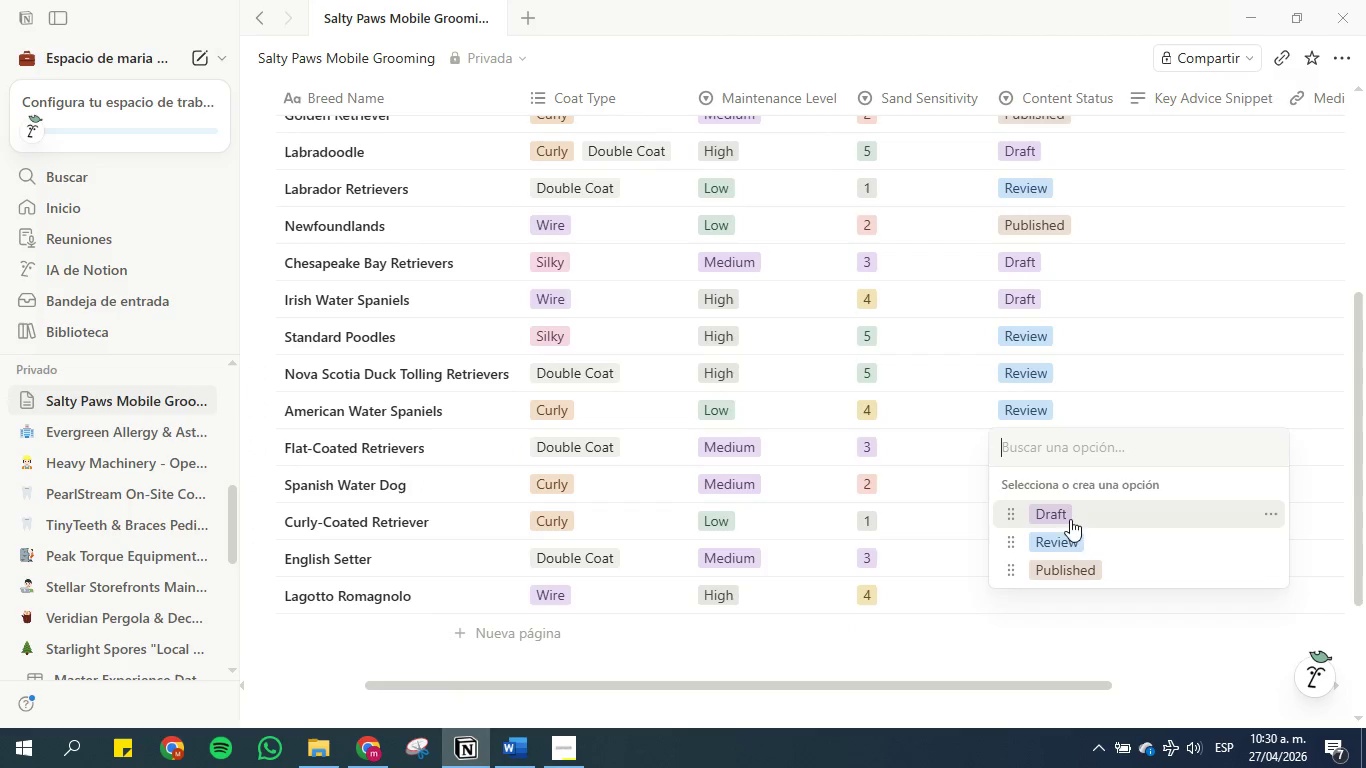 
left_click([1074, 536])
 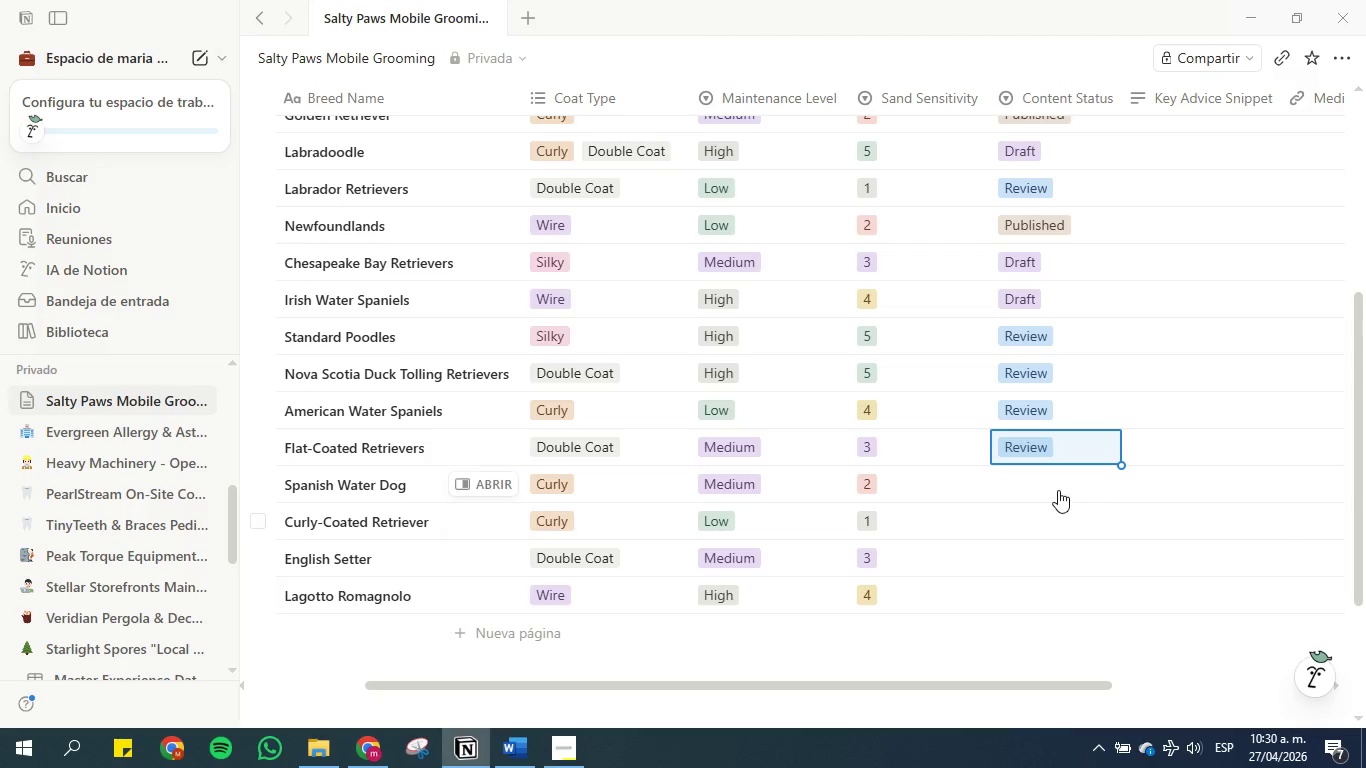 
left_click([1056, 489])
 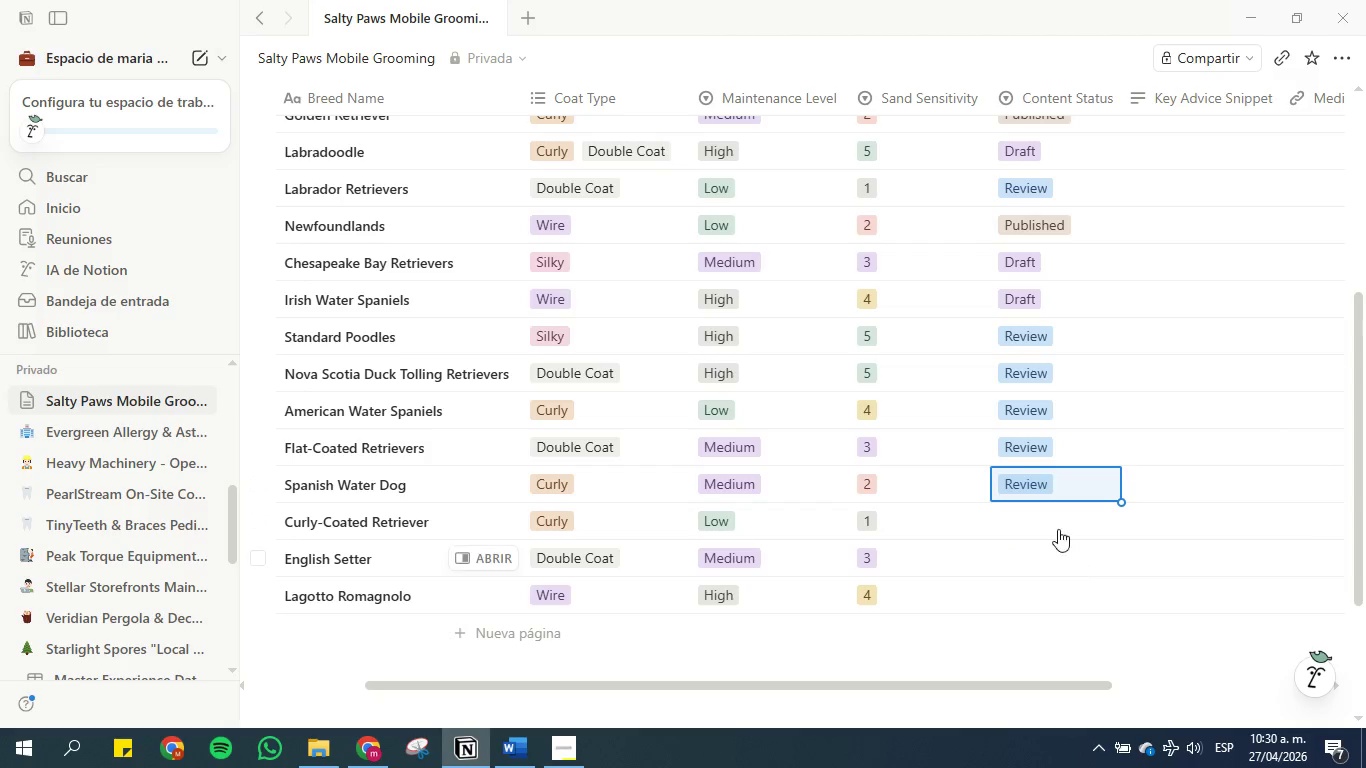 
left_click([1050, 519])
 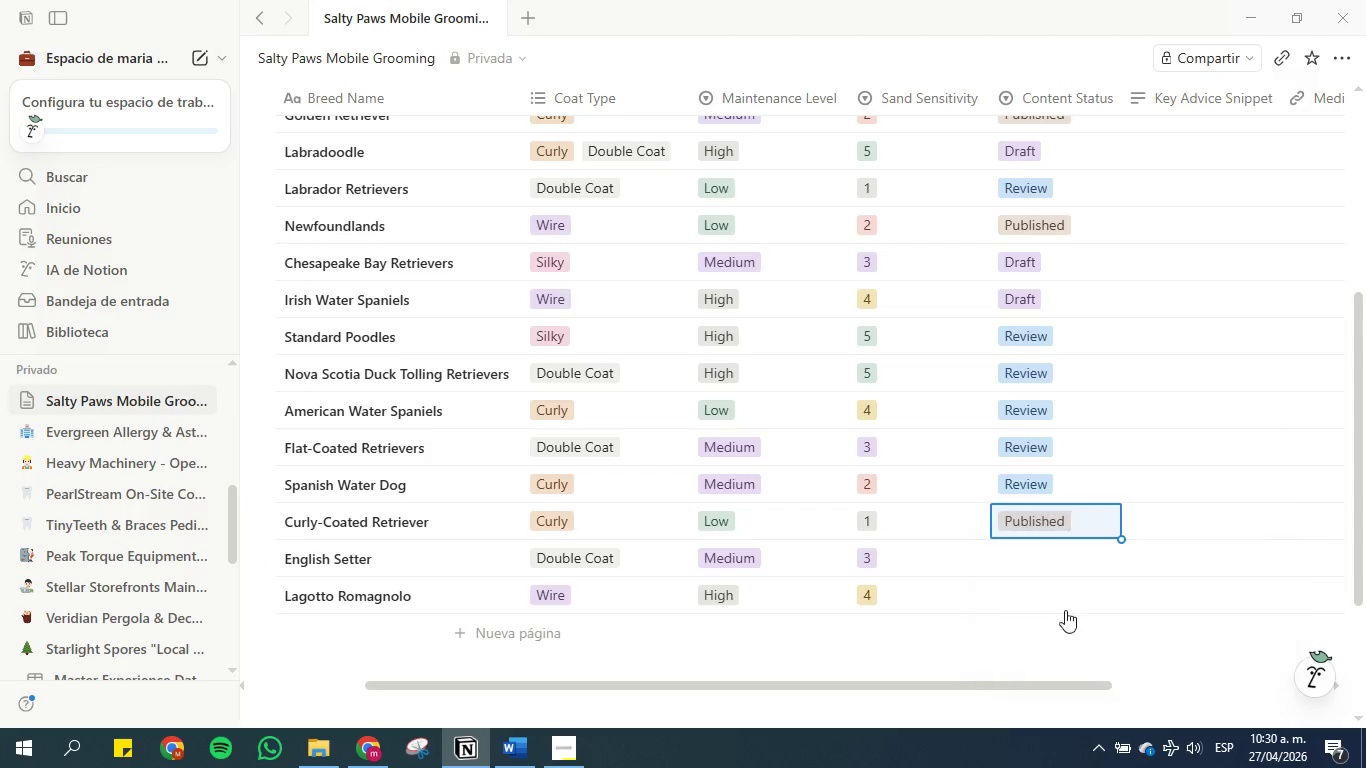 
left_click([1052, 570])
 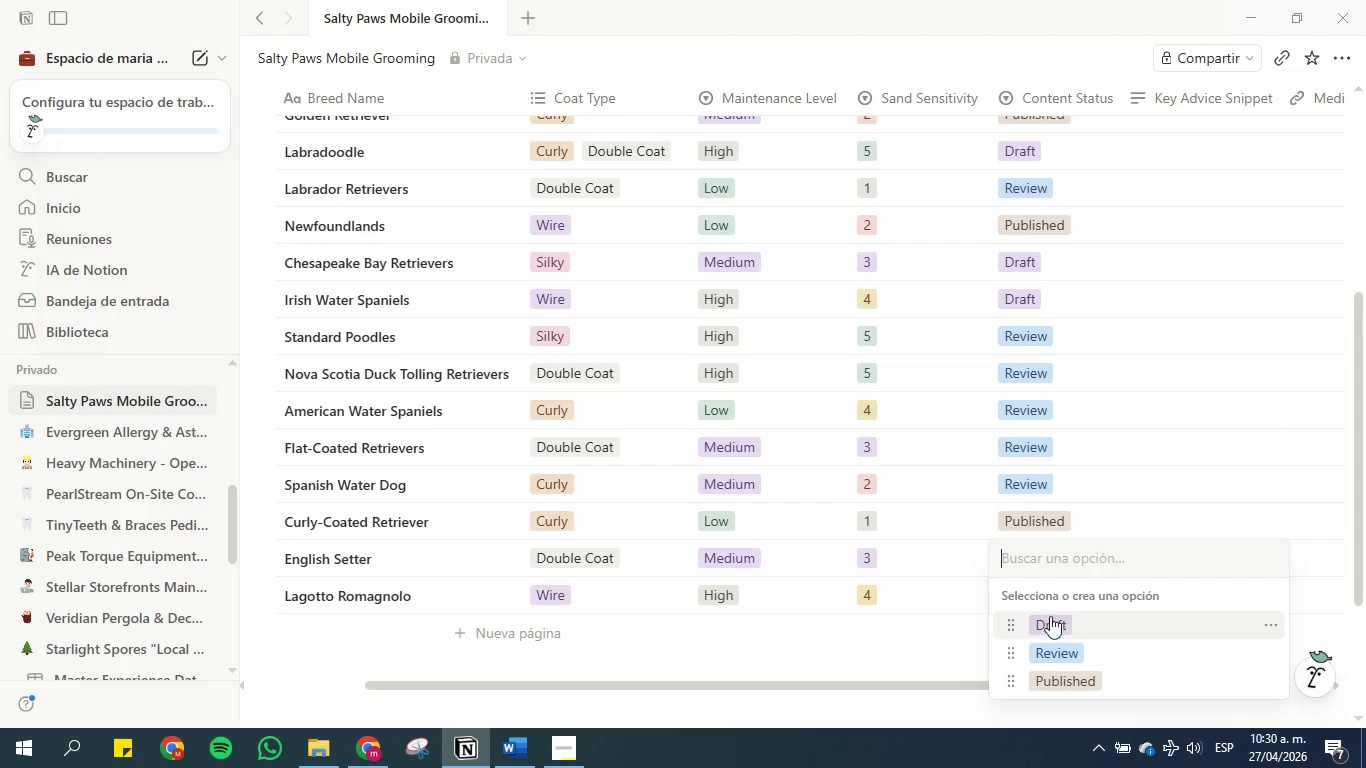 
left_click([1051, 624])
 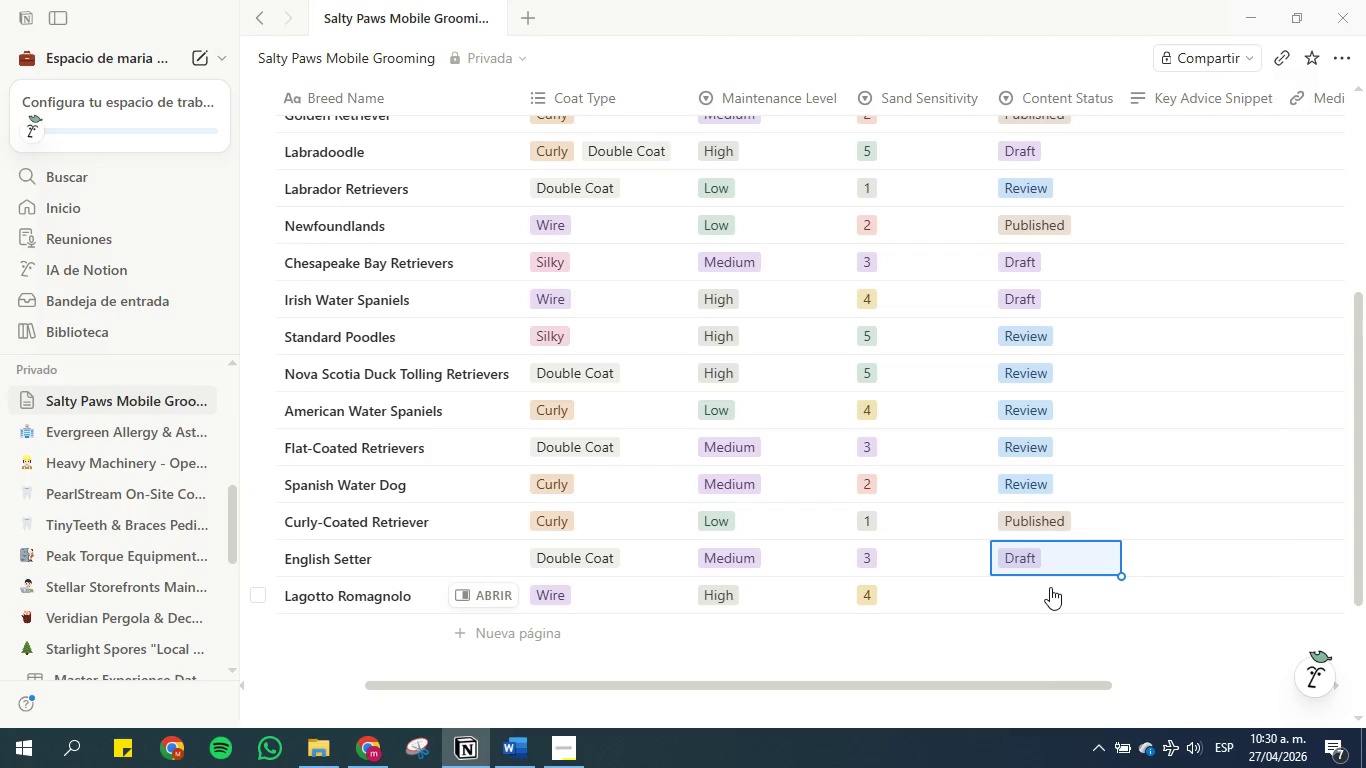 
left_click([1045, 594])
 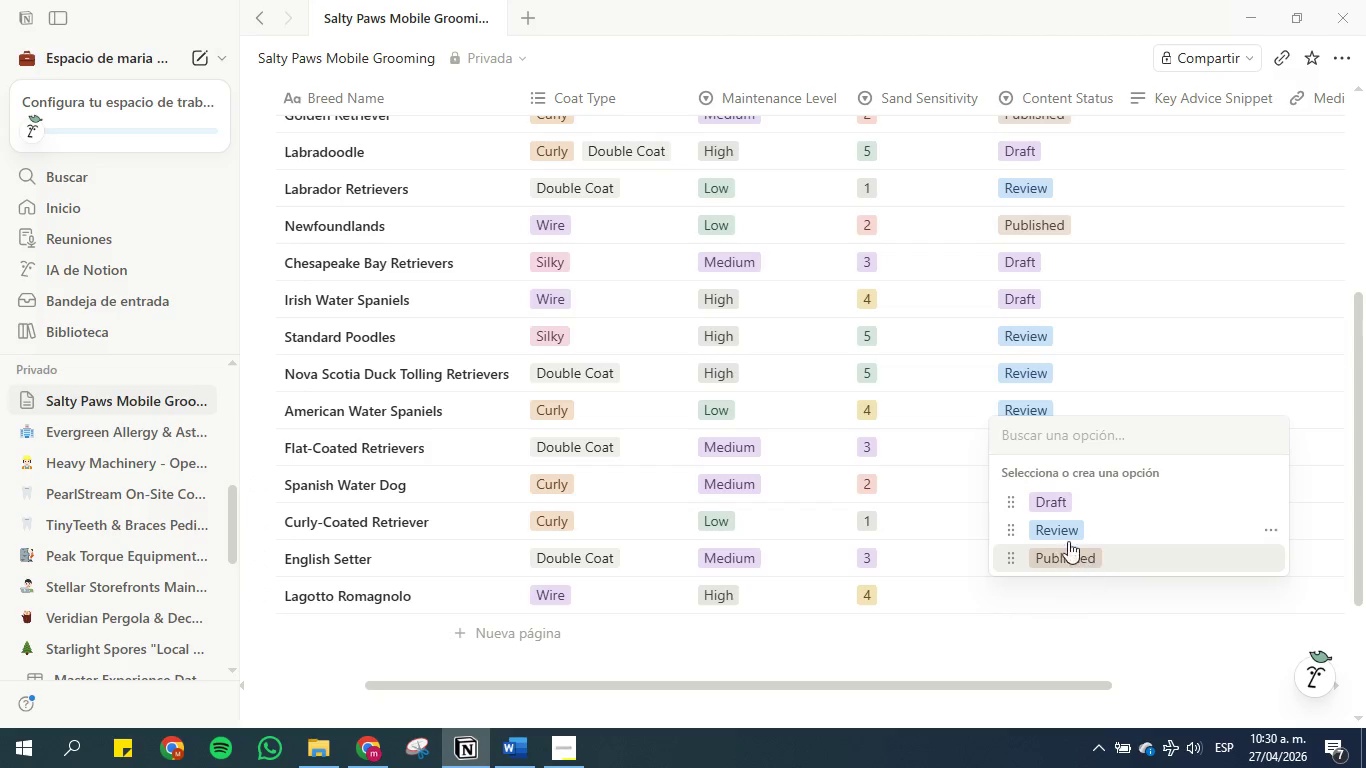 
left_click([1062, 528])
 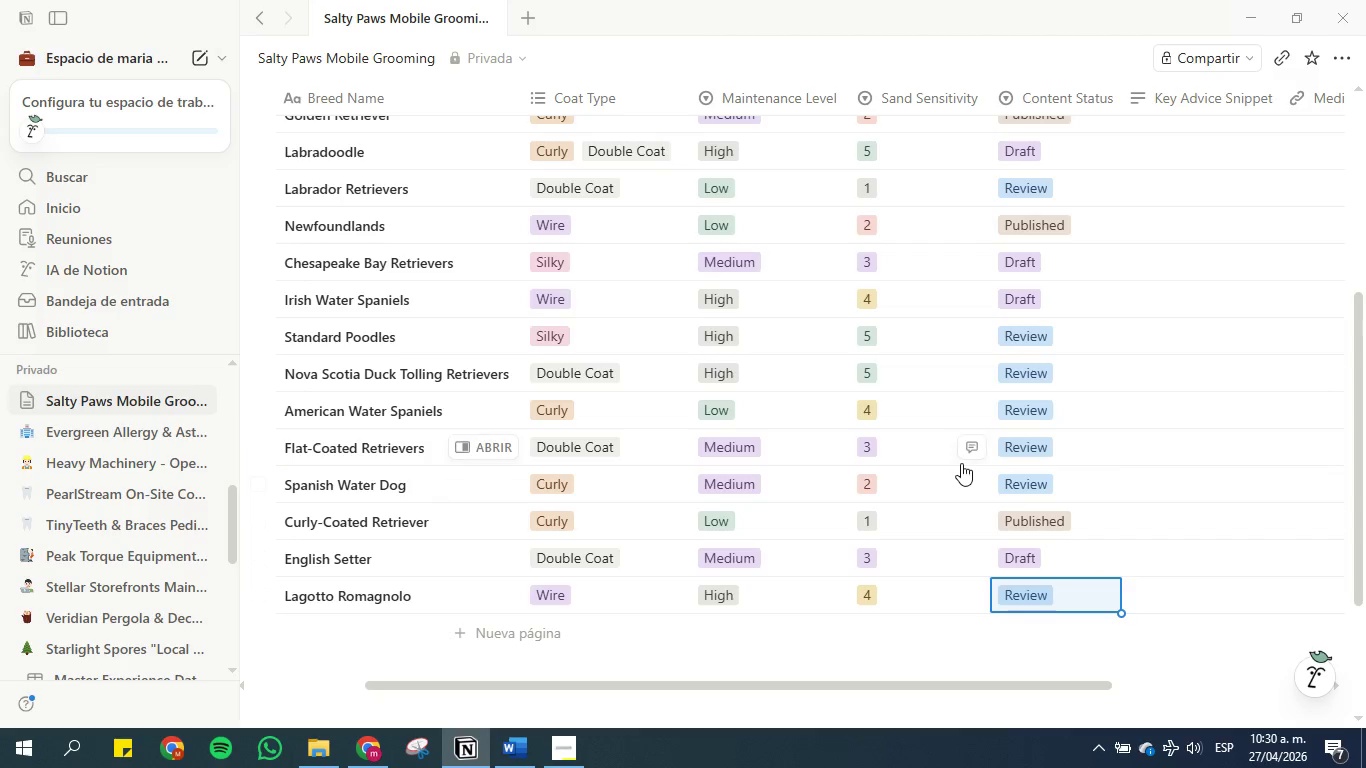 
left_click([960, 463])
 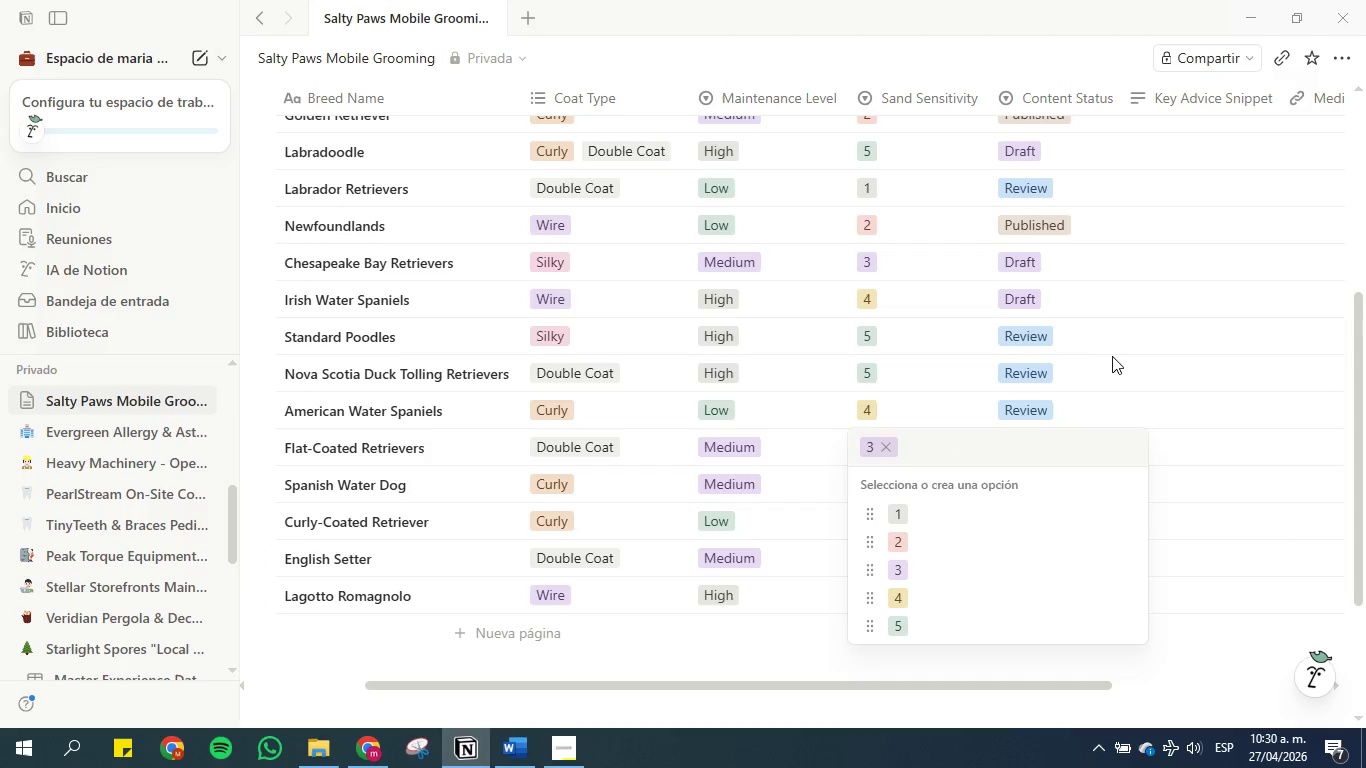 
left_click([1177, 353])
 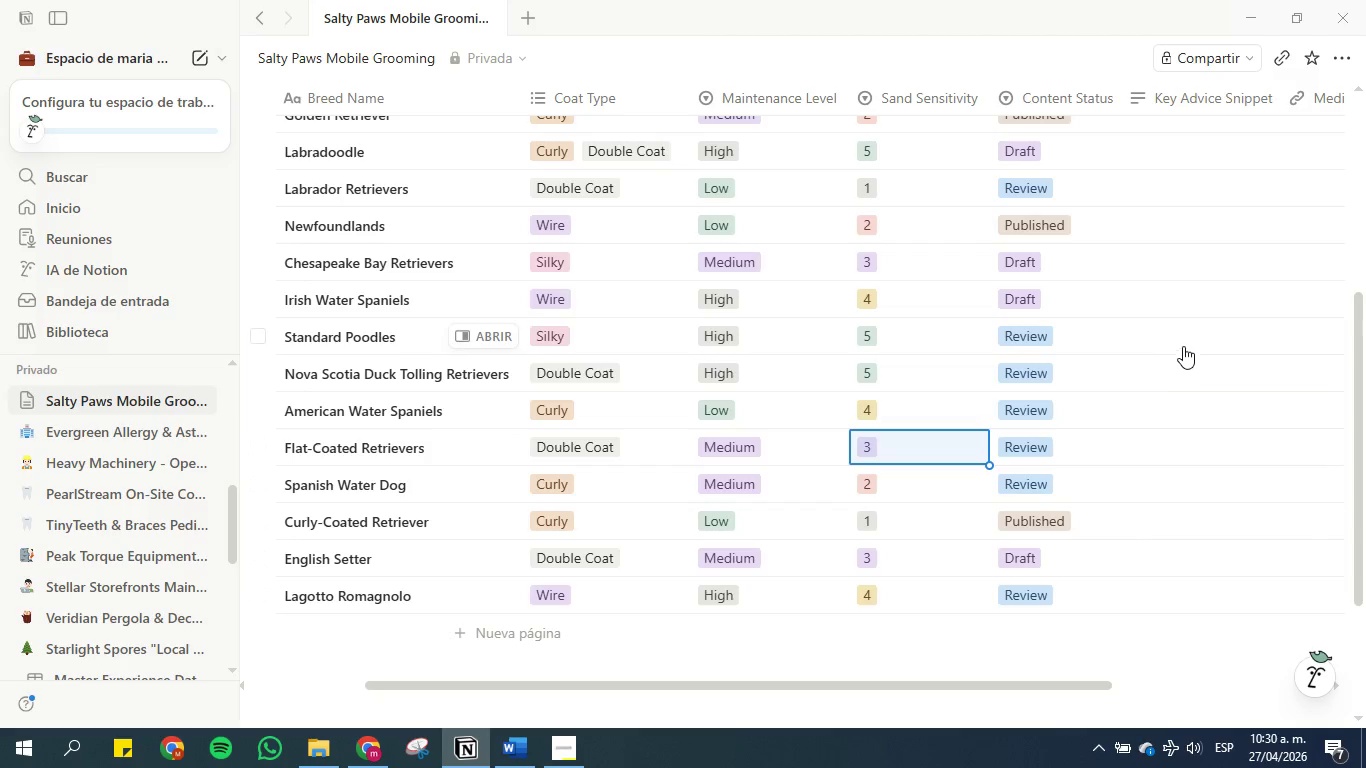 
scroll: coordinate [1184, 344], scroll_direction: up, amount: 2.0
 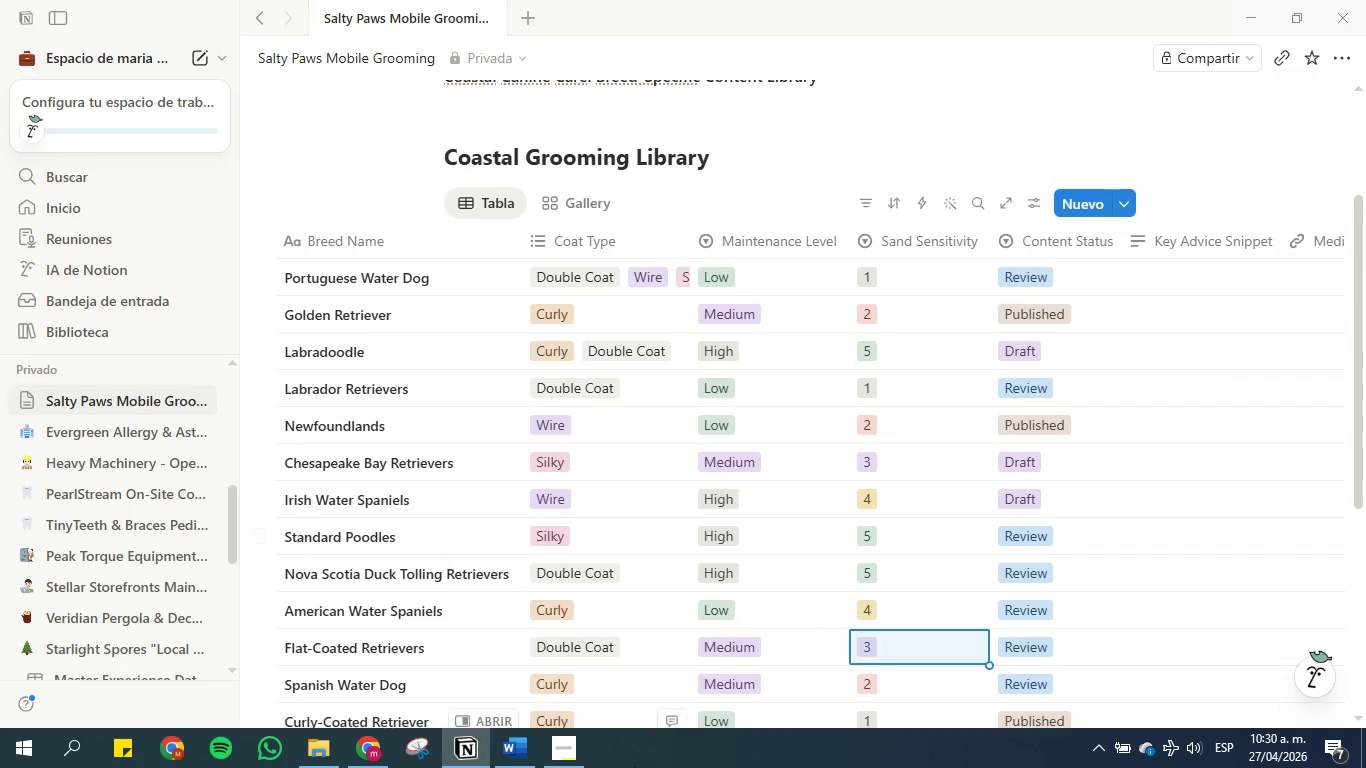 
scroll: coordinate [654, 456], scroll_direction: down, amount: 2.0
 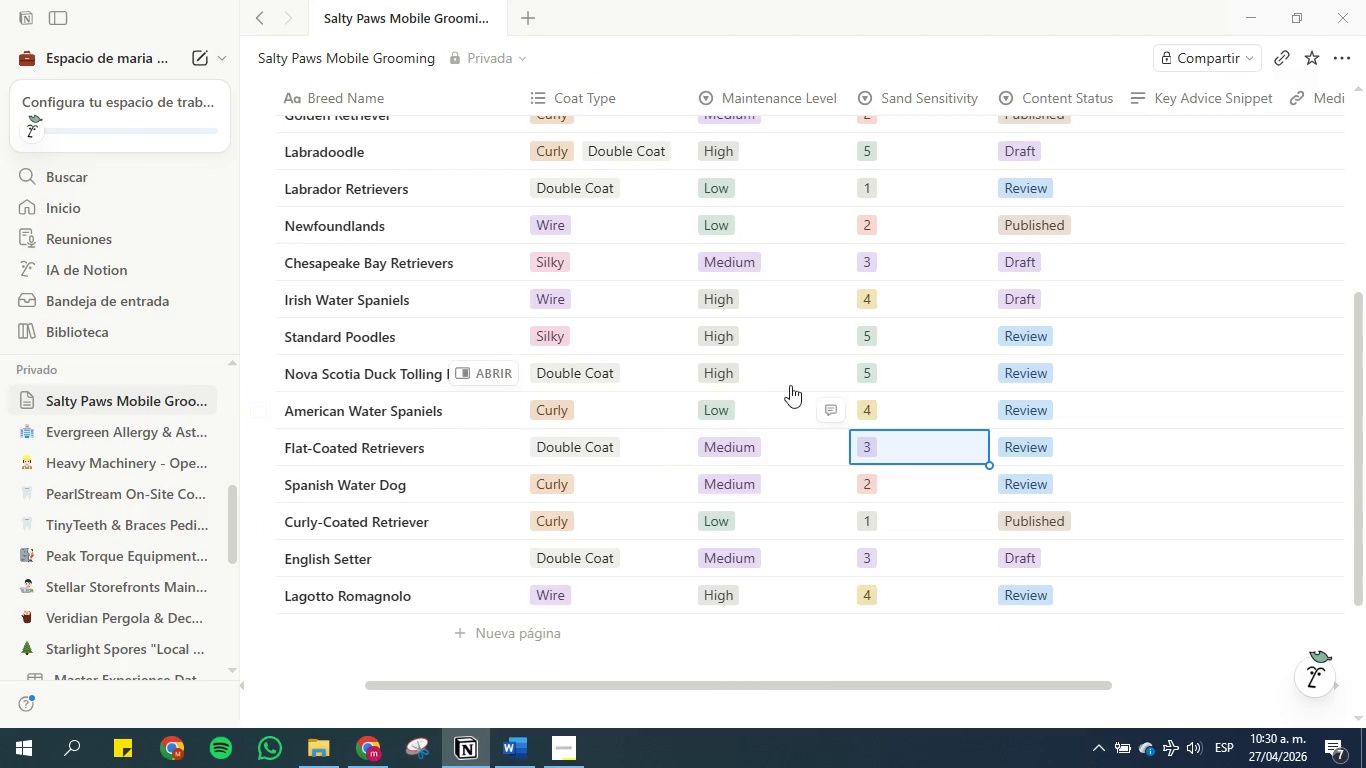 
scroll: coordinate [853, 360], scroll_direction: up, amount: 1.0
 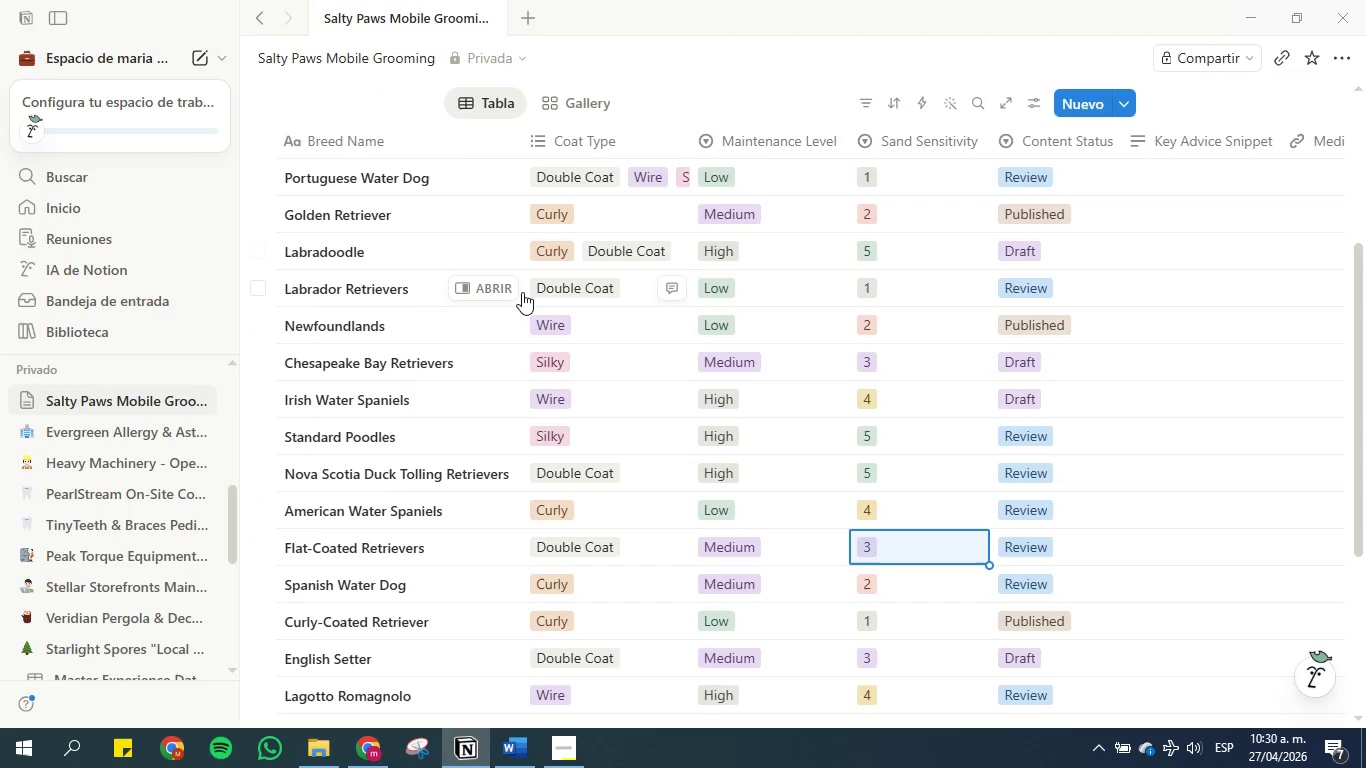 
scroll: coordinate [522, 292], scroll_direction: down, amount: 2.0
 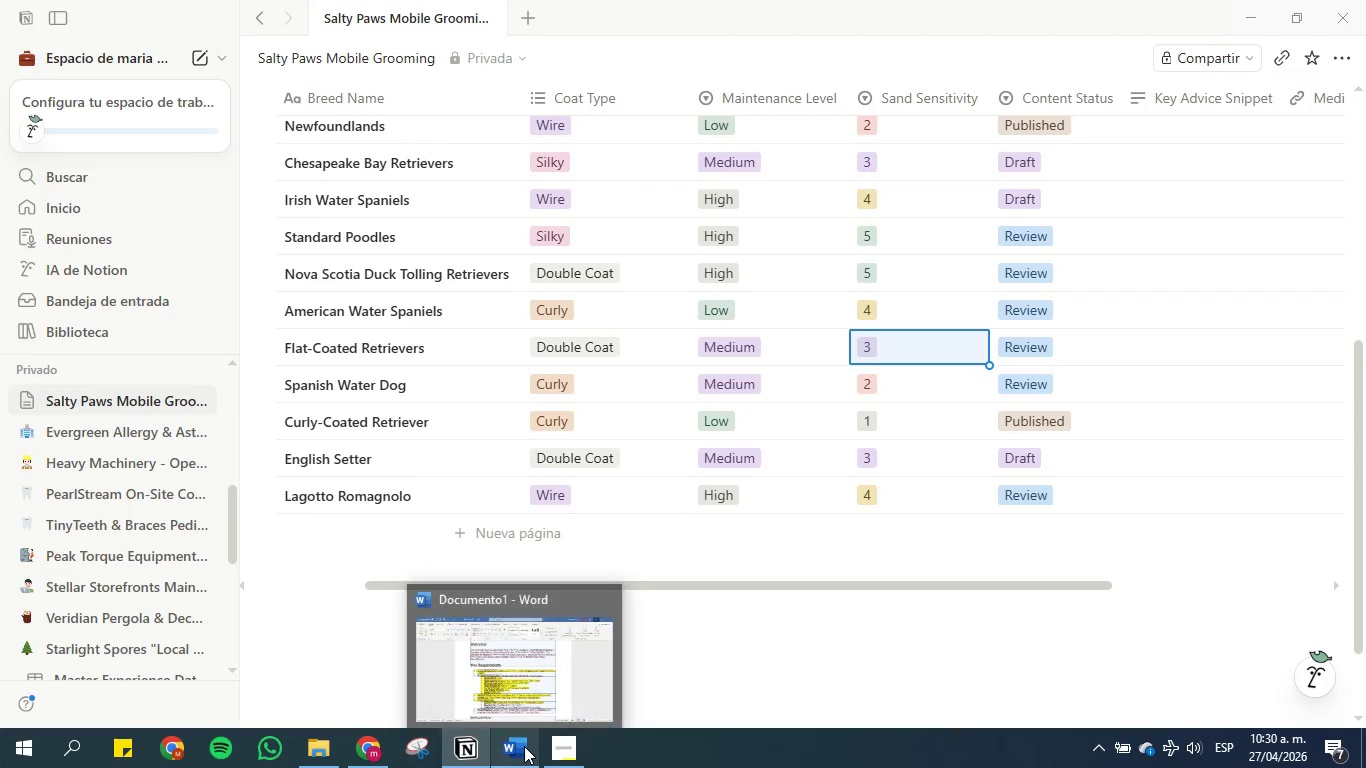 
left_click([524, 746])
 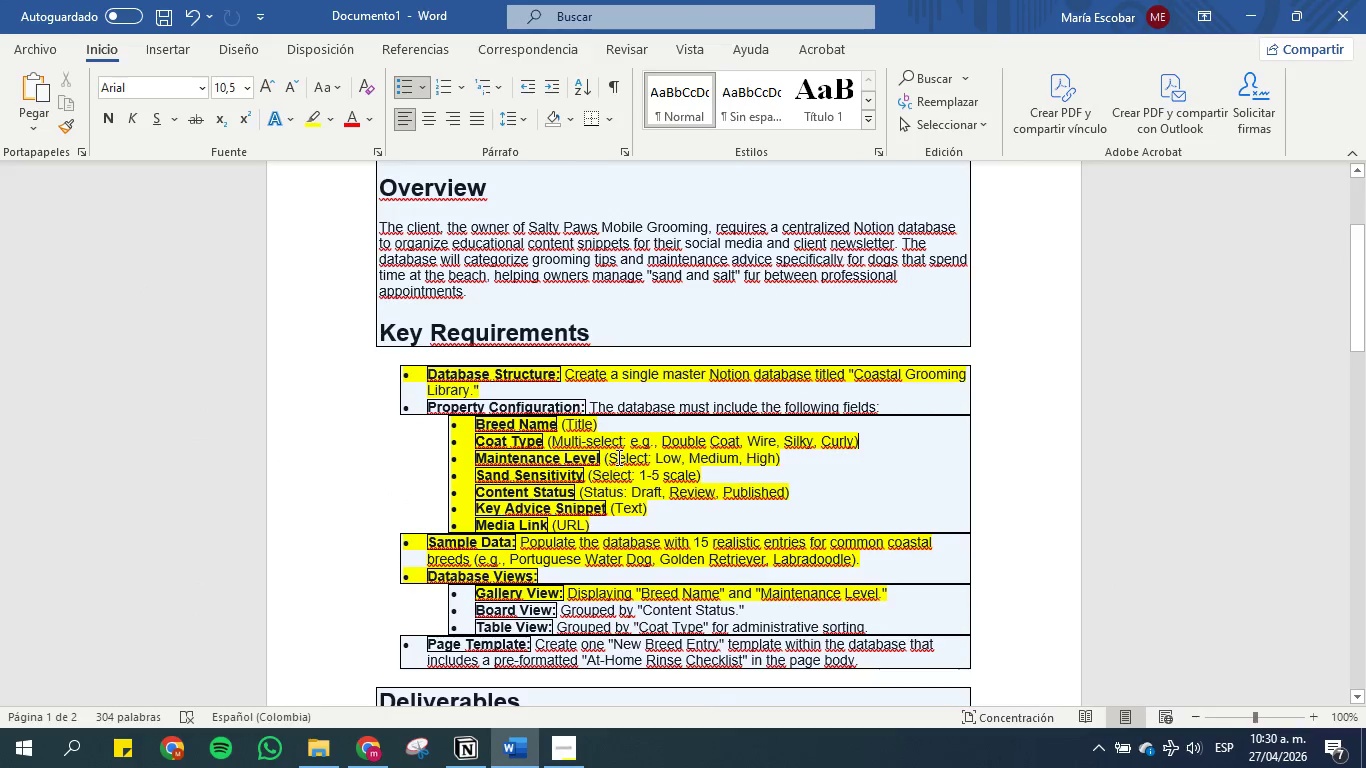 
left_click([617, 456])
 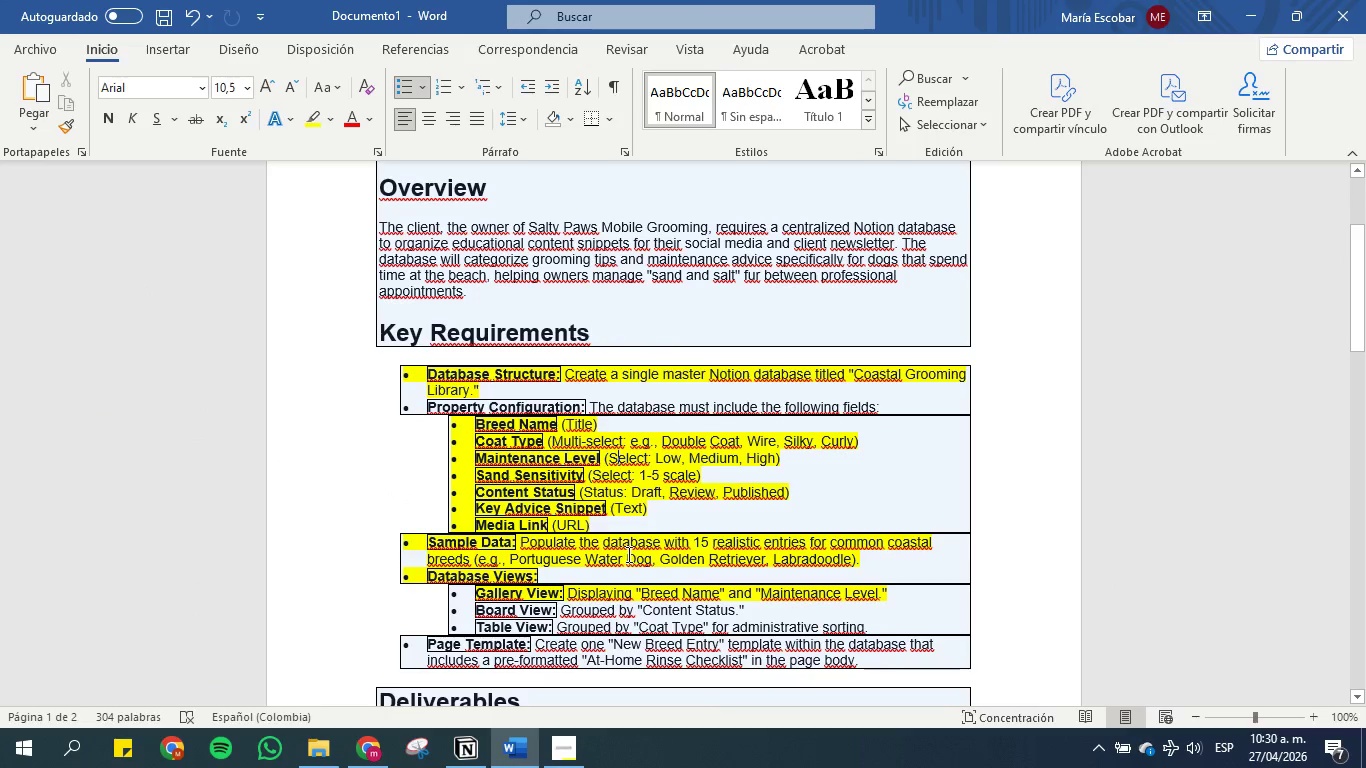 
scroll: coordinate [632, 528], scroll_direction: down, amount: 2.0
 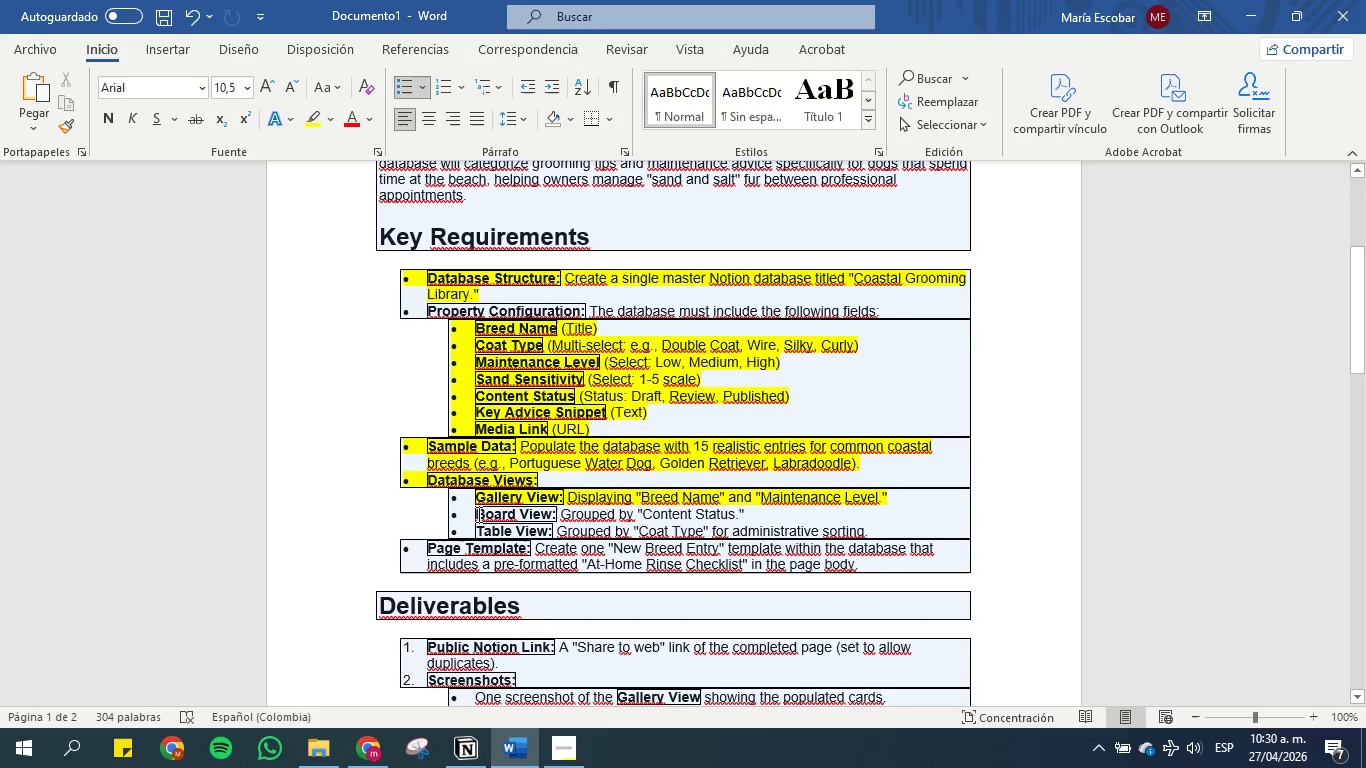 
left_click_drag(start_coordinate=[477, 511], to_coordinate=[552, 516])
 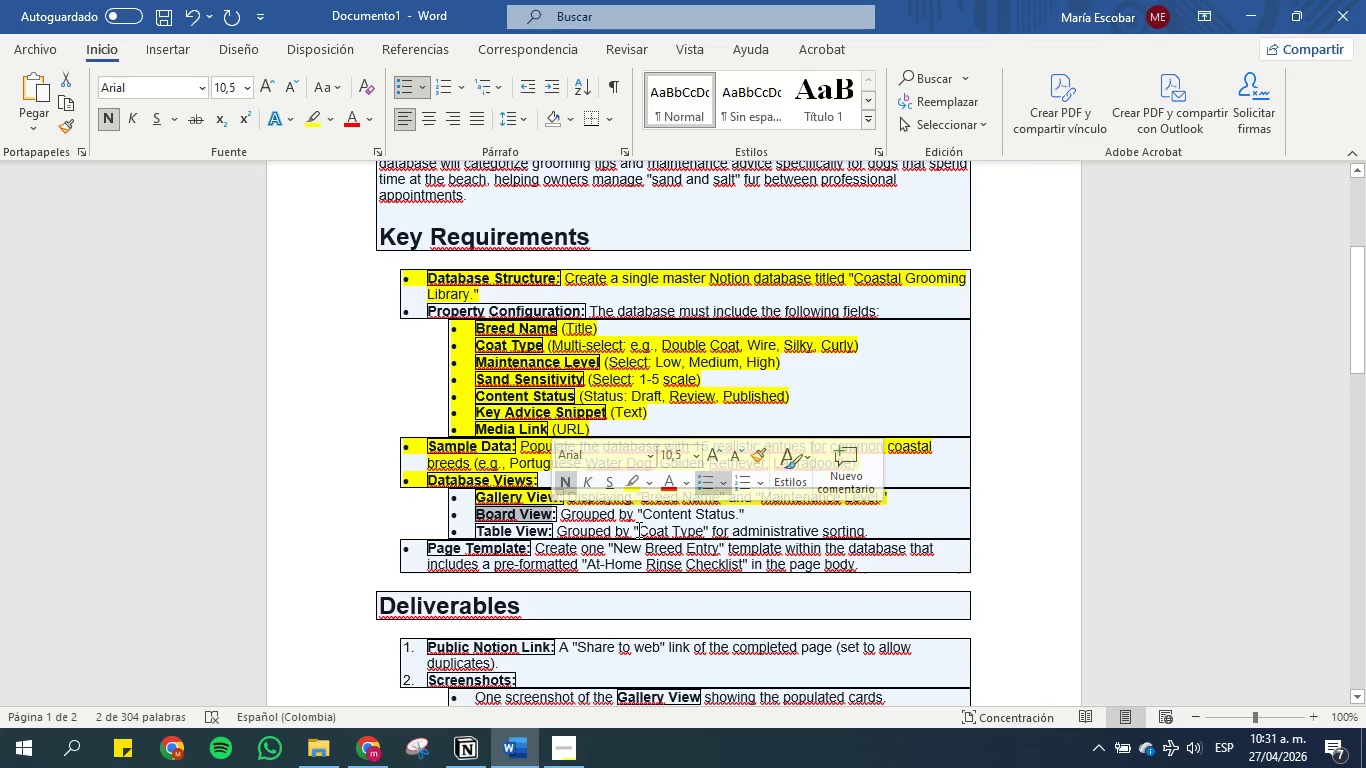 
key(Control+C)
 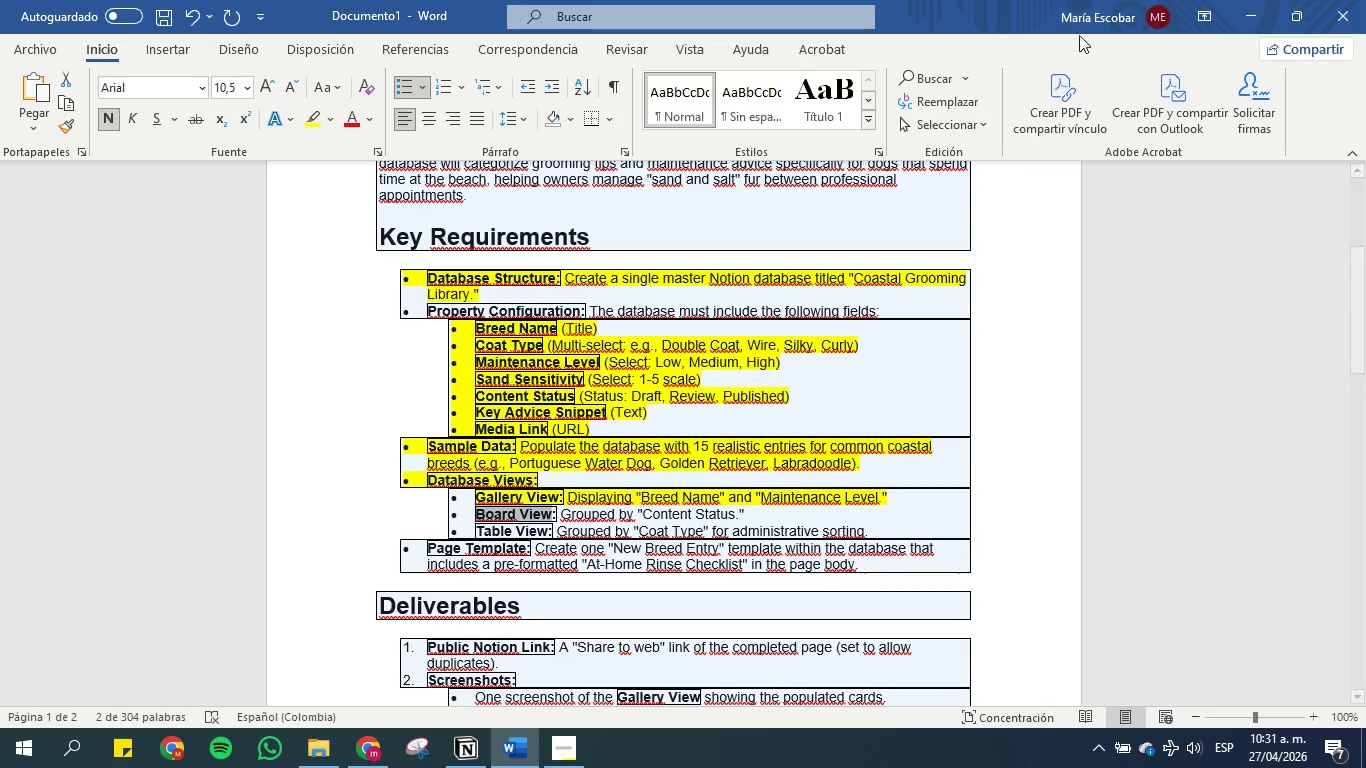 
left_click([1248, 7])
 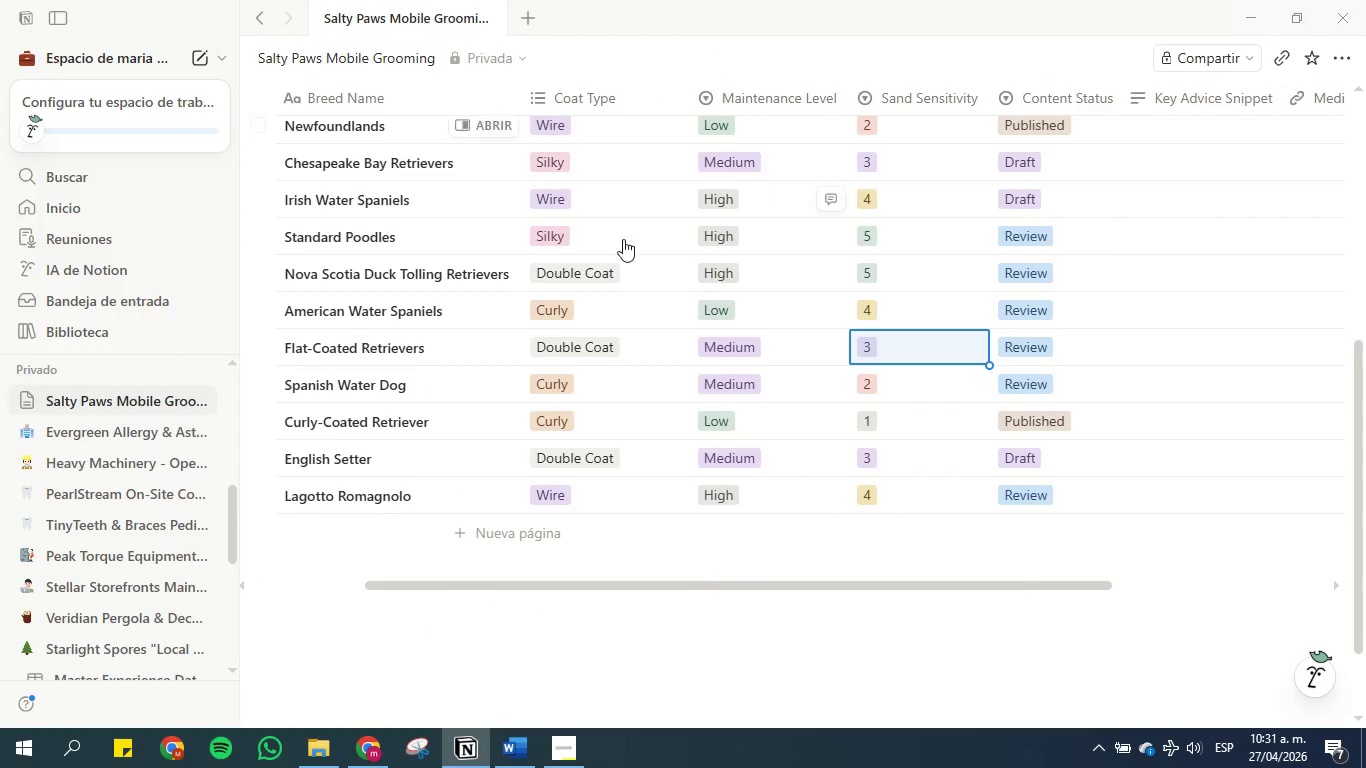 
scroll: coordinate [551, 268], scroll_direction: up, amount: 4.0
 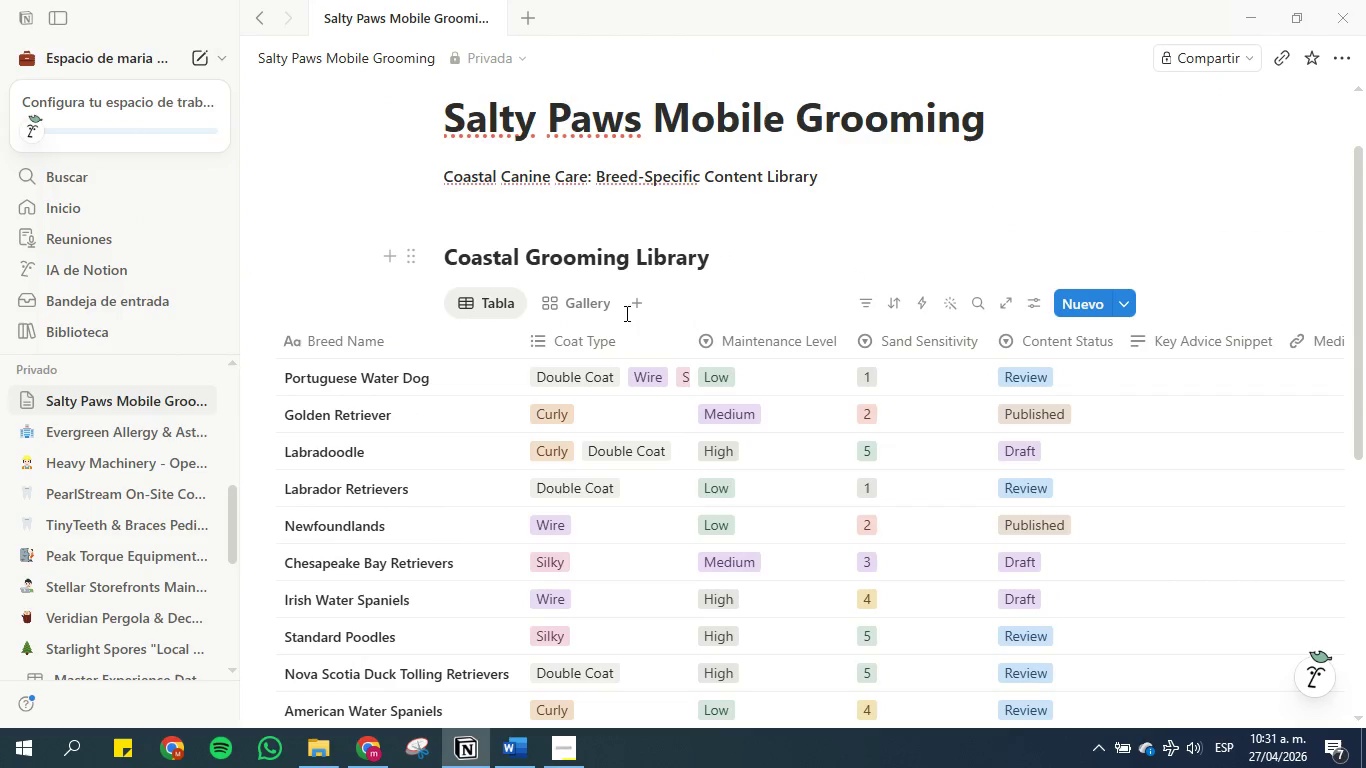 
left_click([645, 299])
 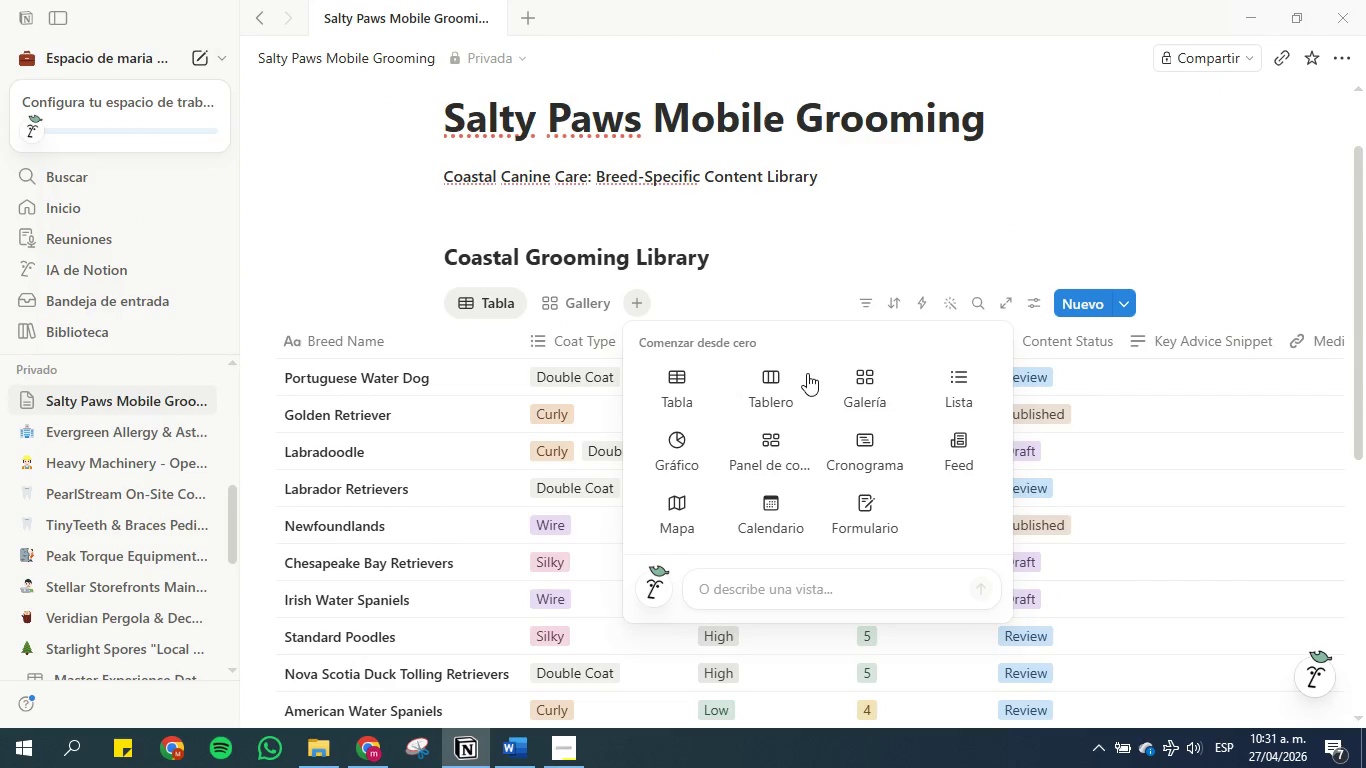 
left_click([771, 374])
 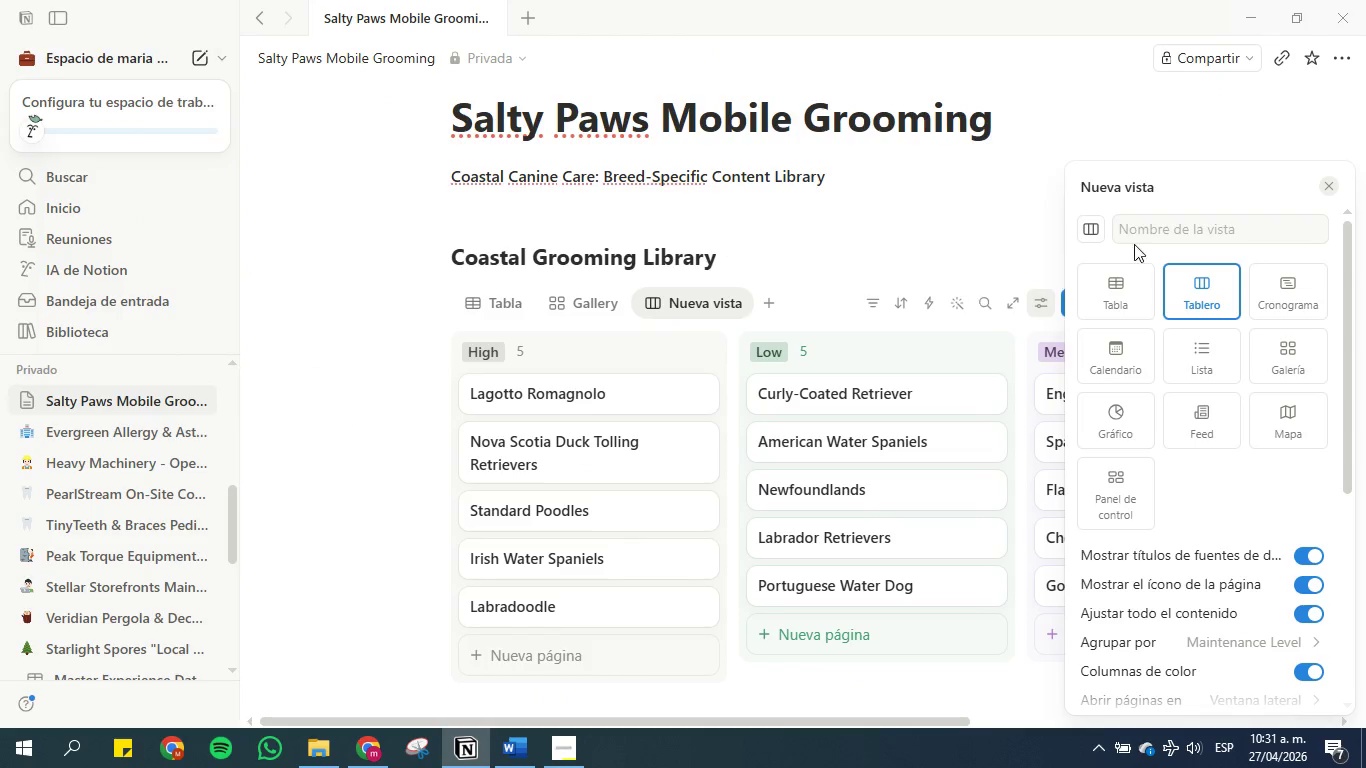 
left_click([1155, 233])
 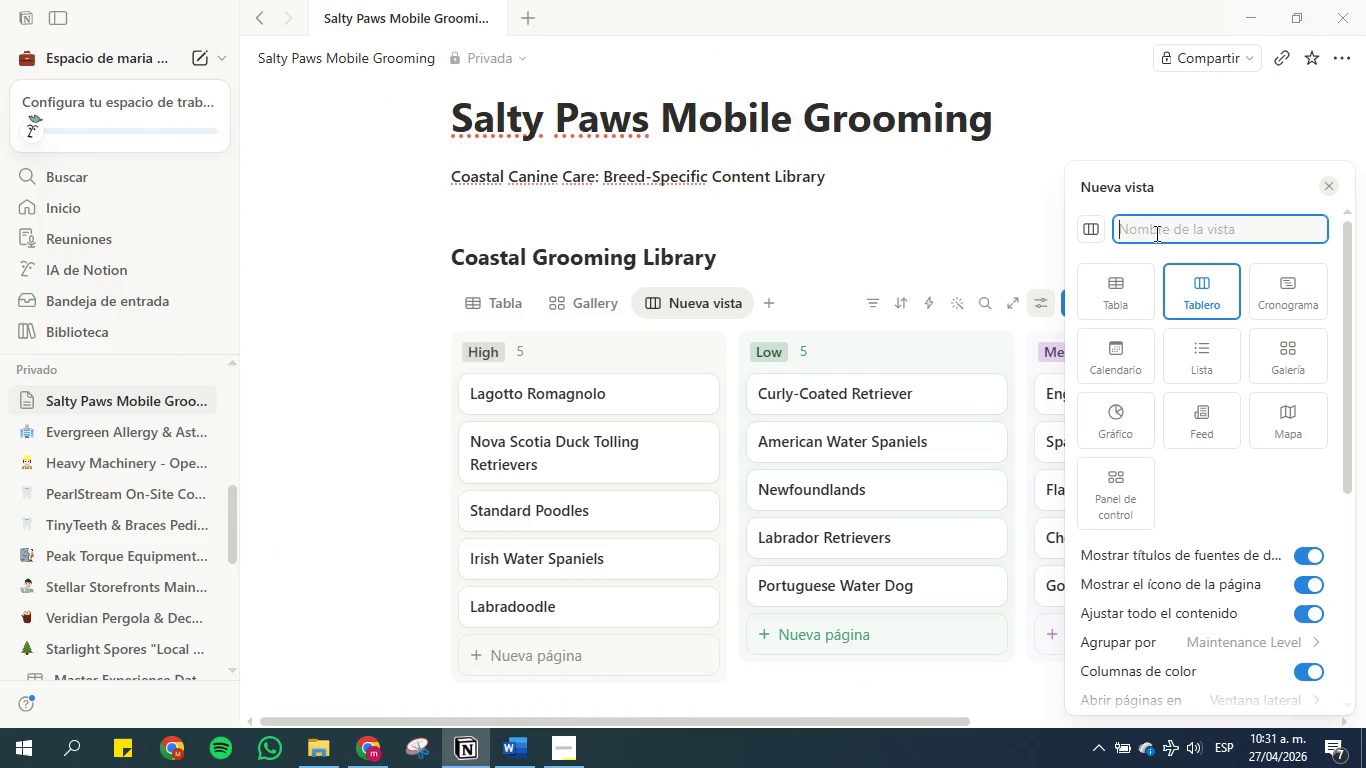 
key(Control+V)
 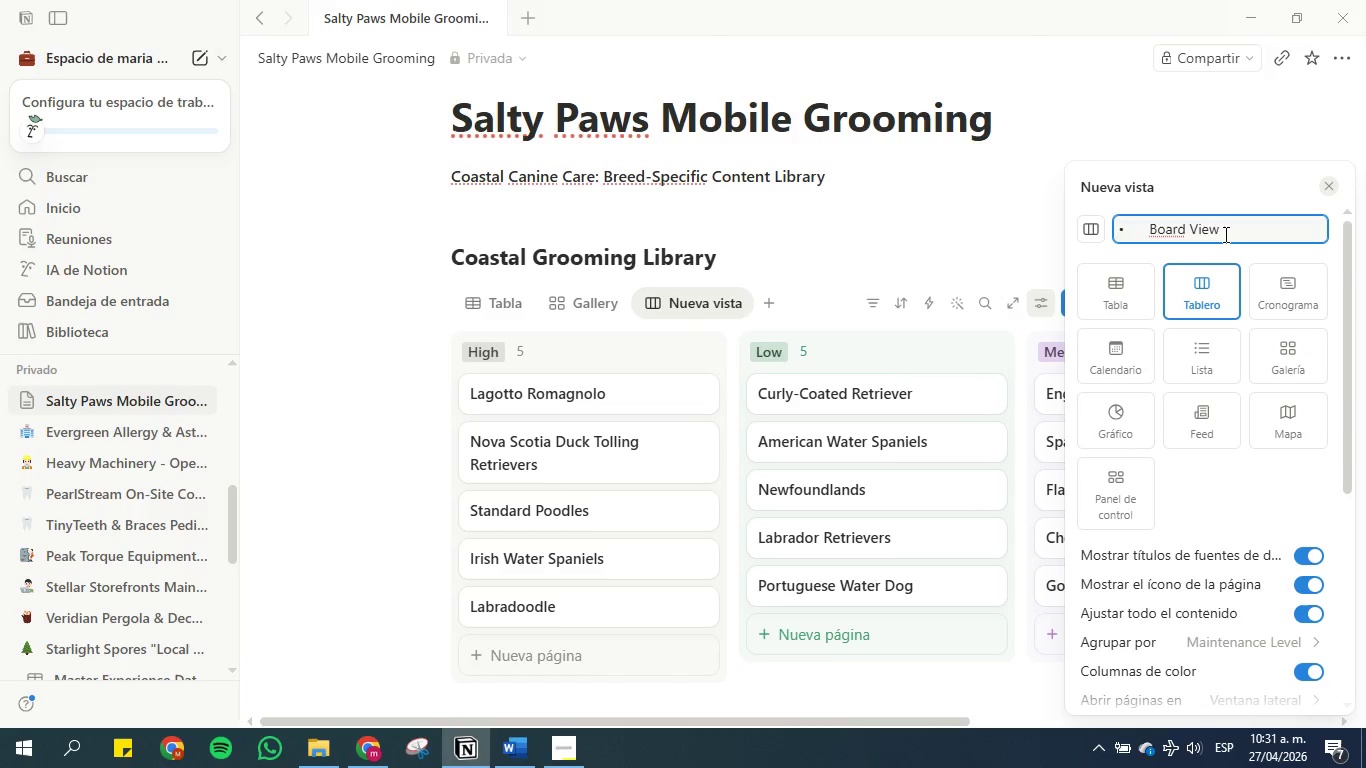 
left_click_drag(start_coordinate=[1224, 234], to_coordinate=[1193, 233])
 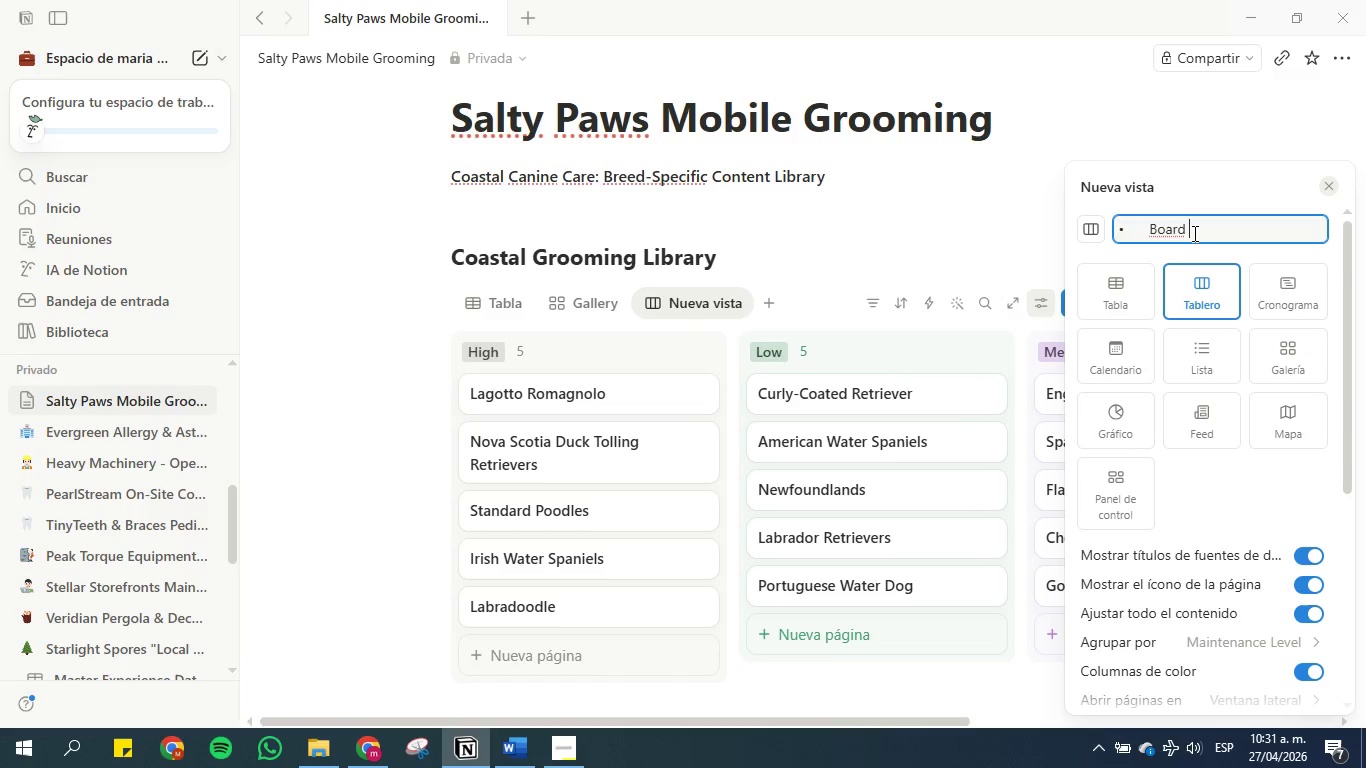 
key(Backspace)
 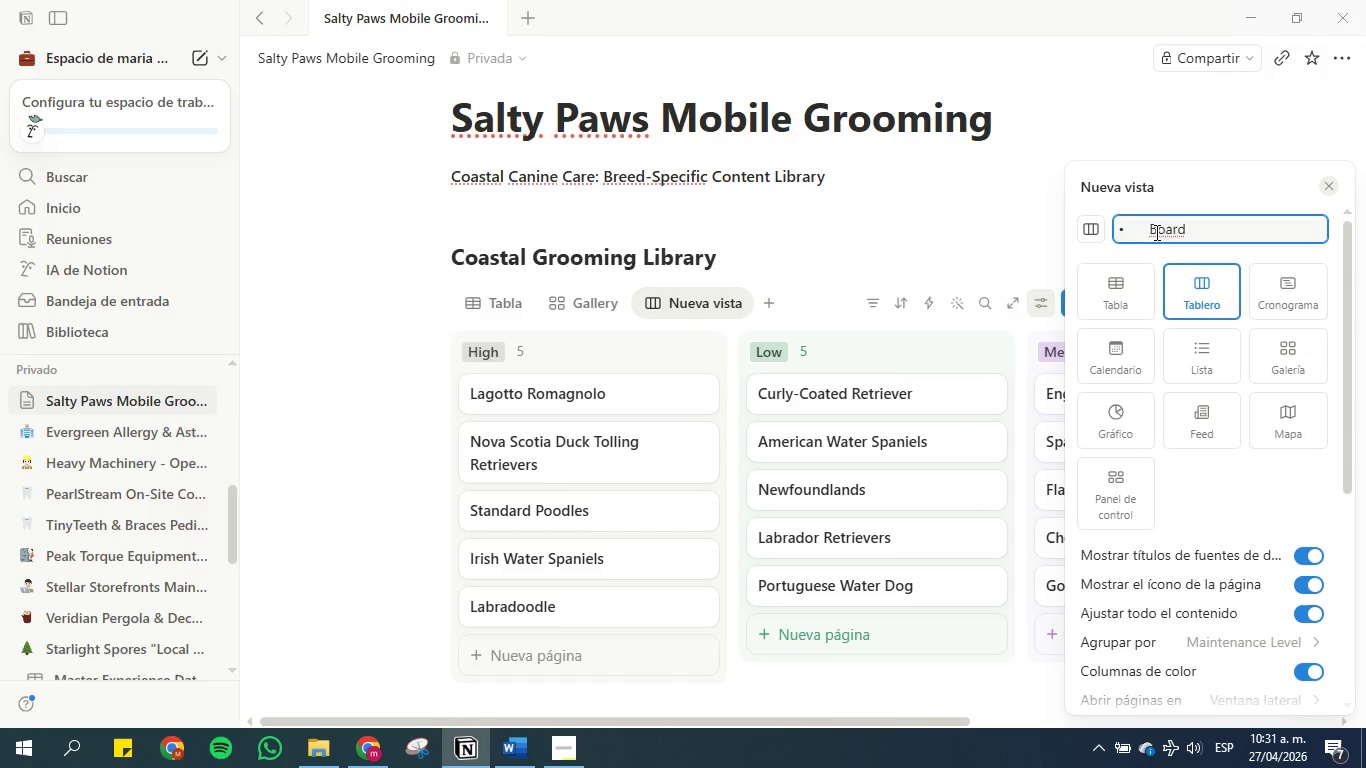 
left_click([1149, 232])
 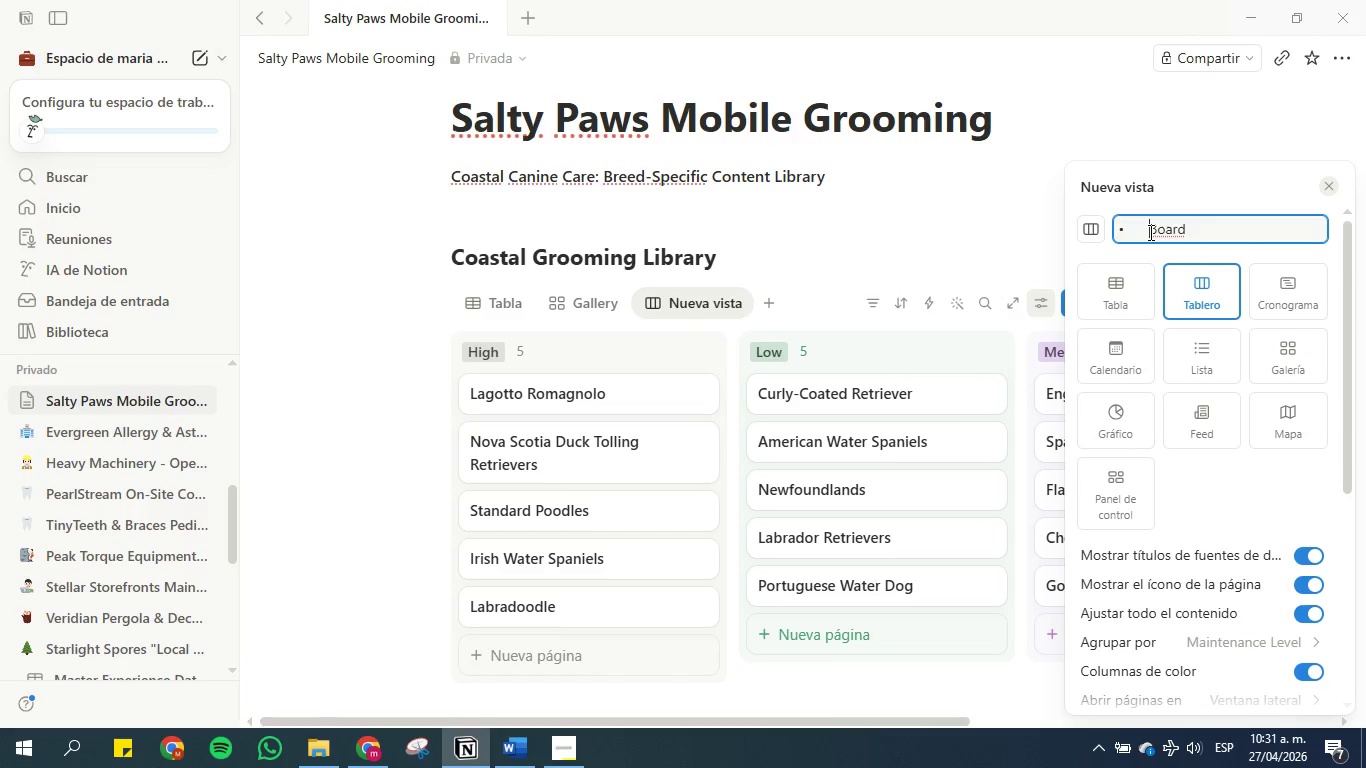 
key(Backspace)
 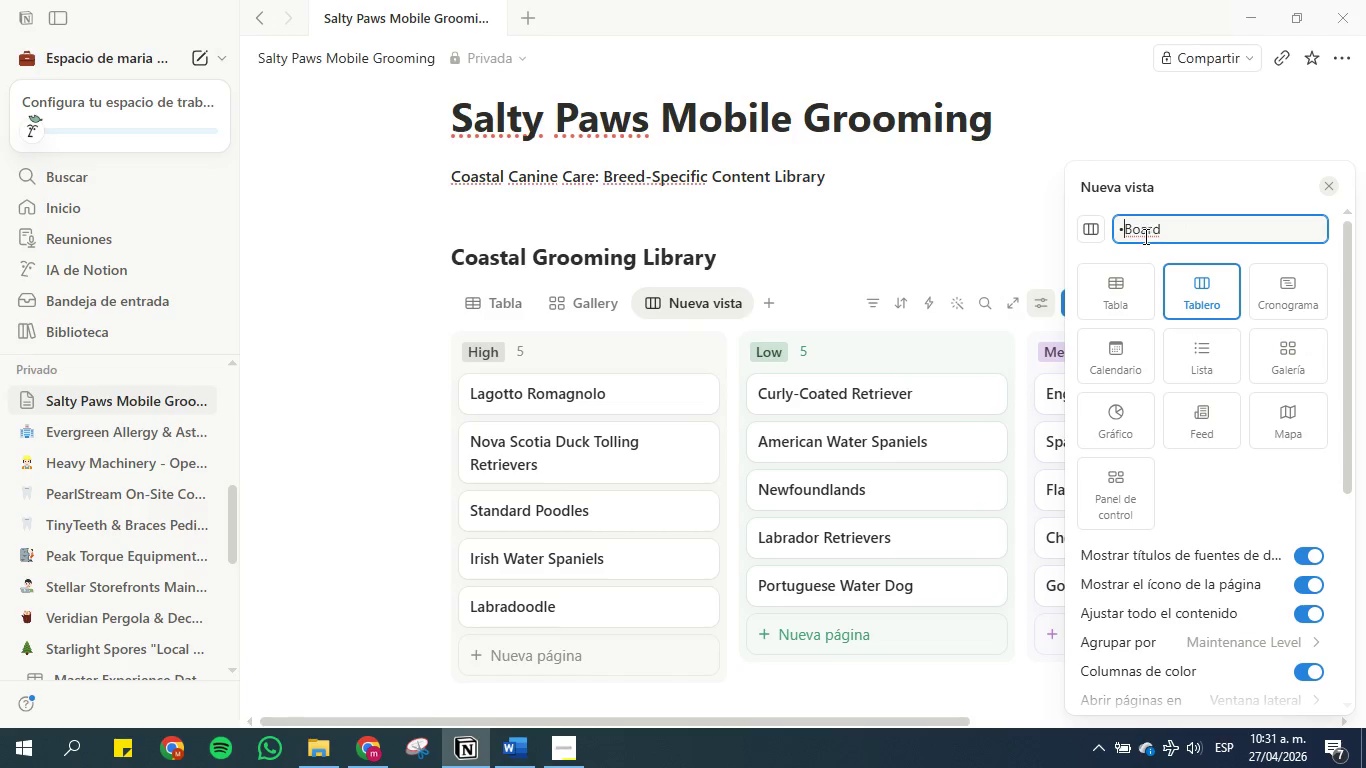 
key(Backspace)
 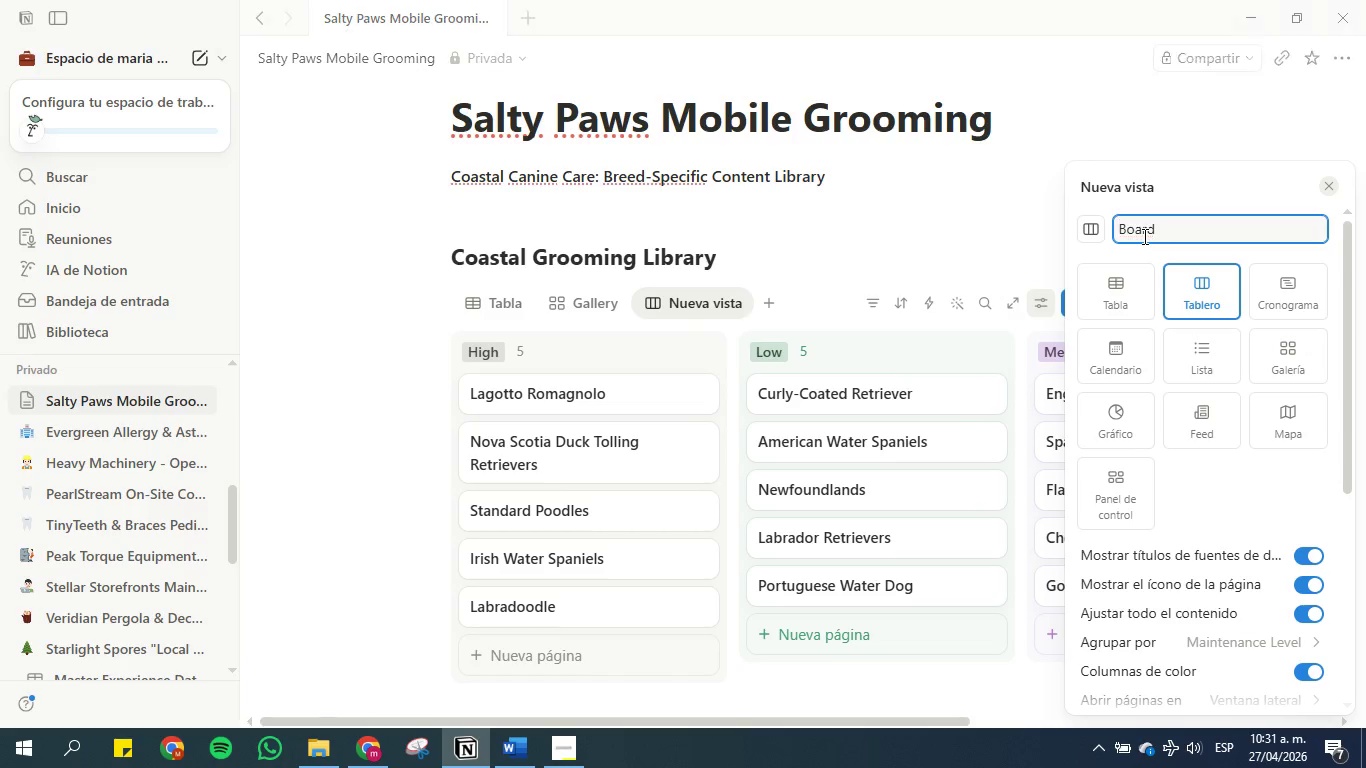 
key(Backspace)
 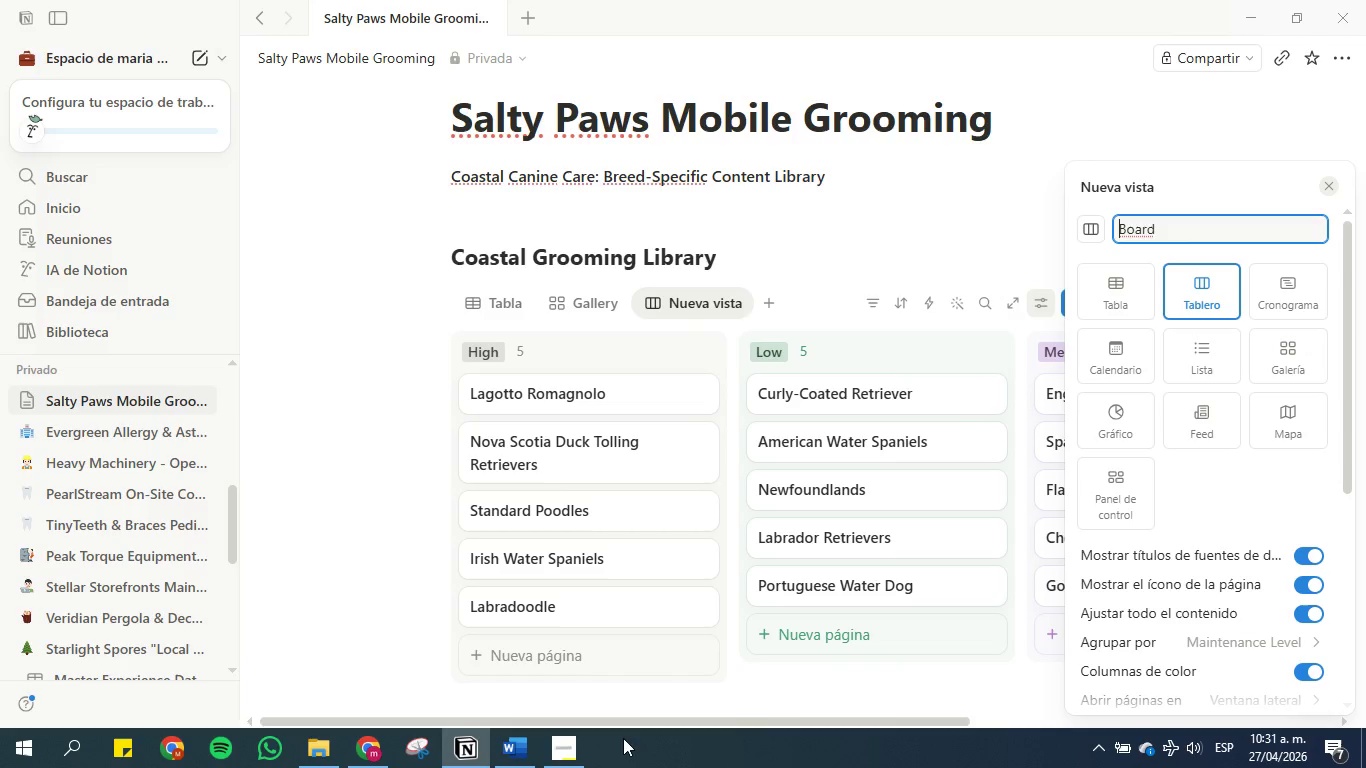 
left_click([508, 750])
 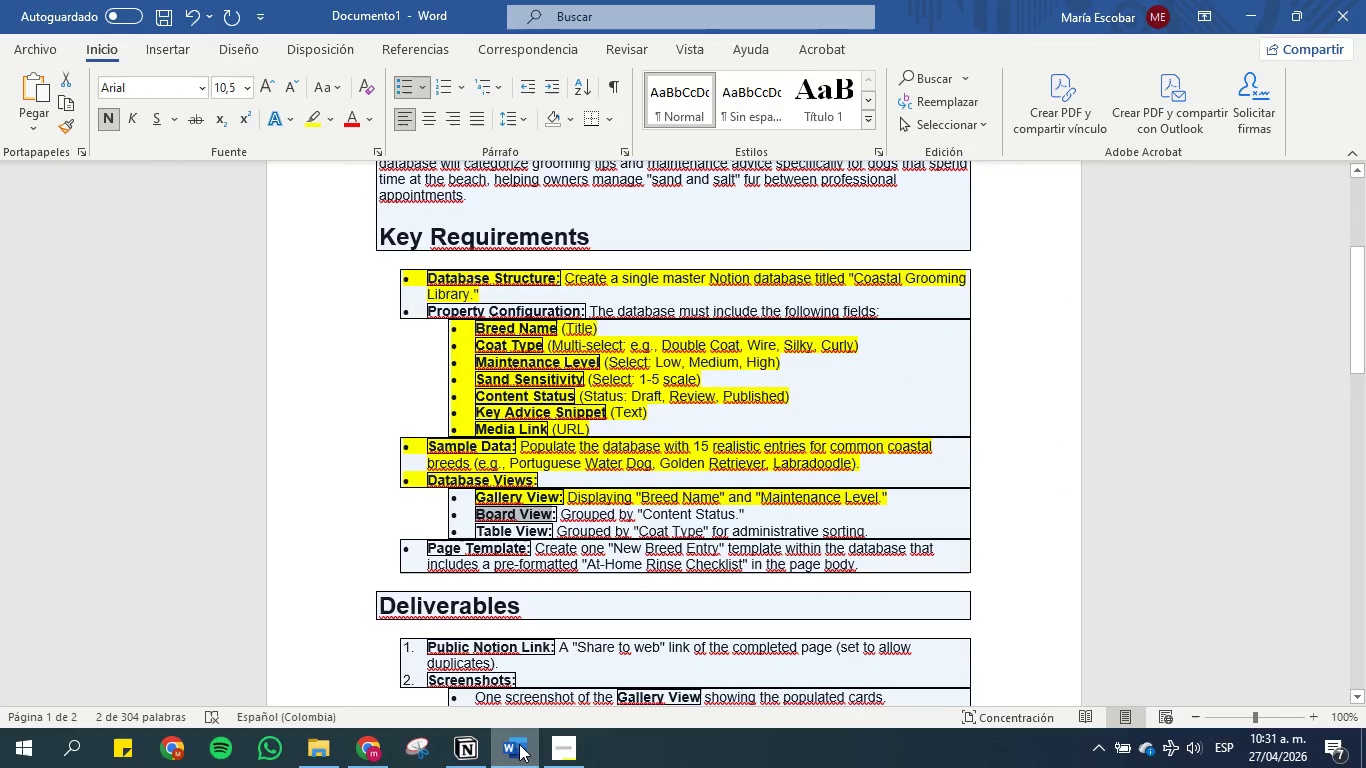 
left_click([519, 744])
 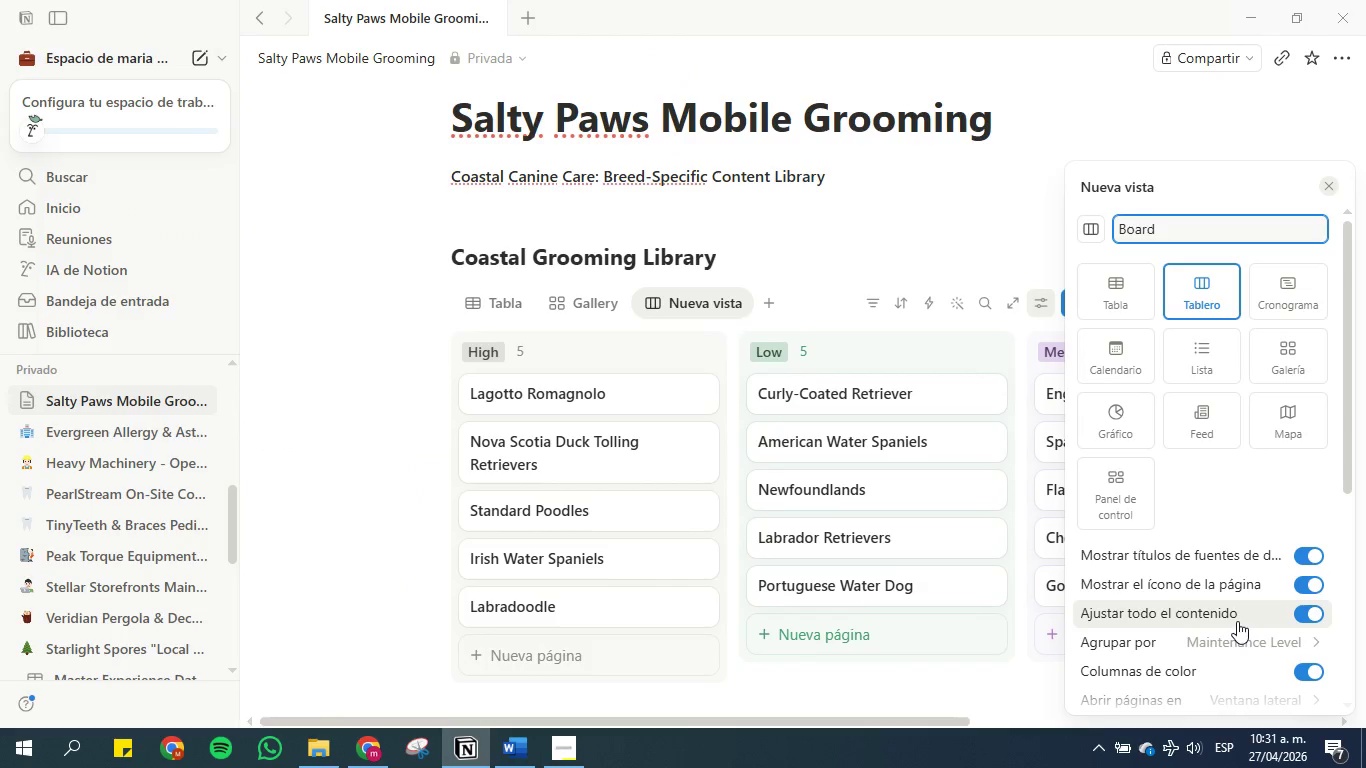 
left_click([1236, 635])
 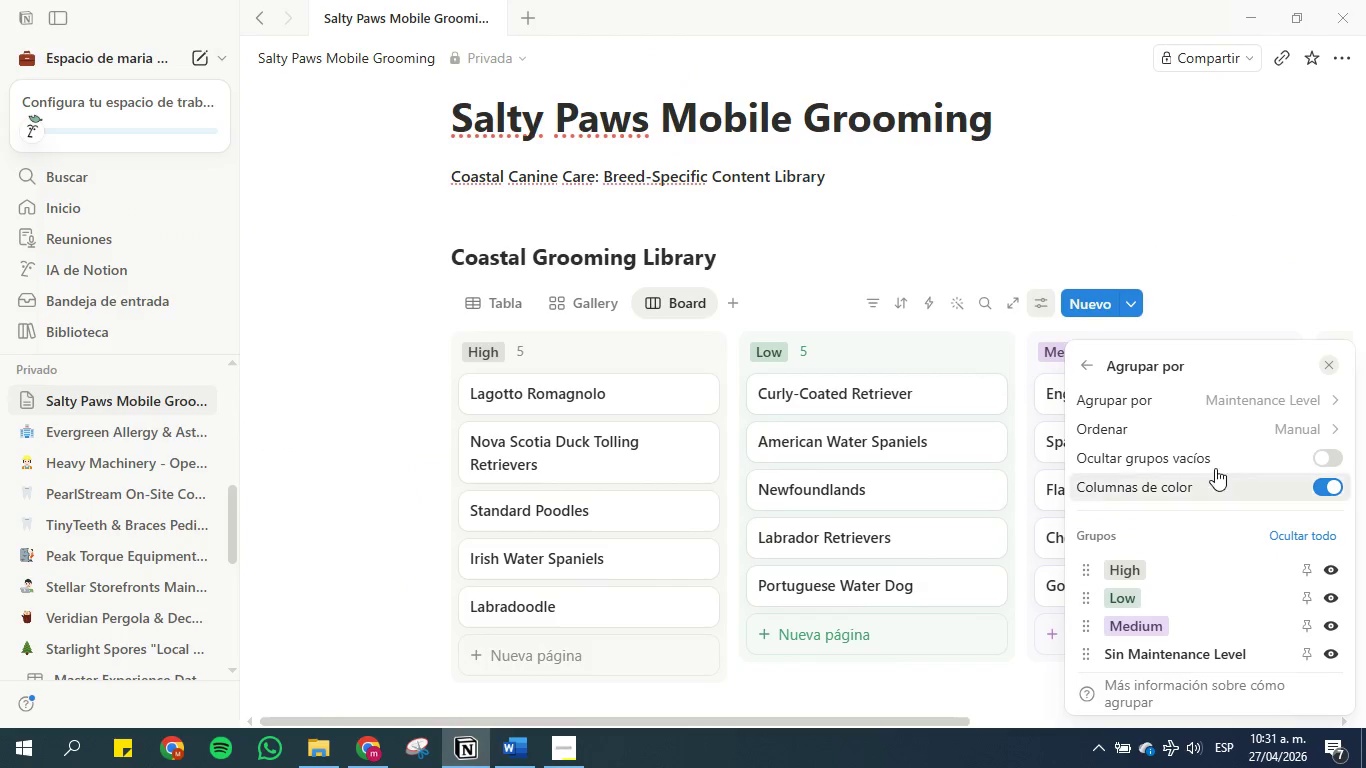 
left_click([1208, 390])
 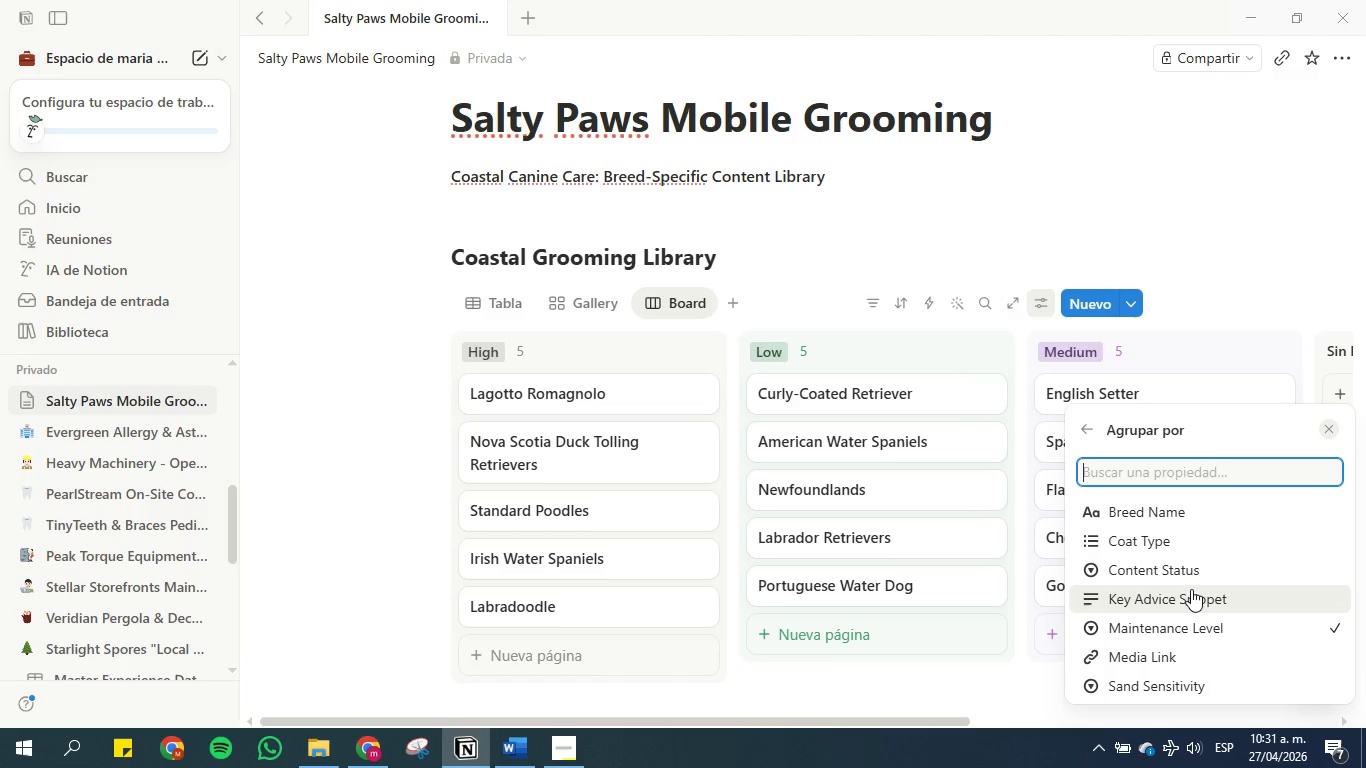 
left_click([1192, 573])
 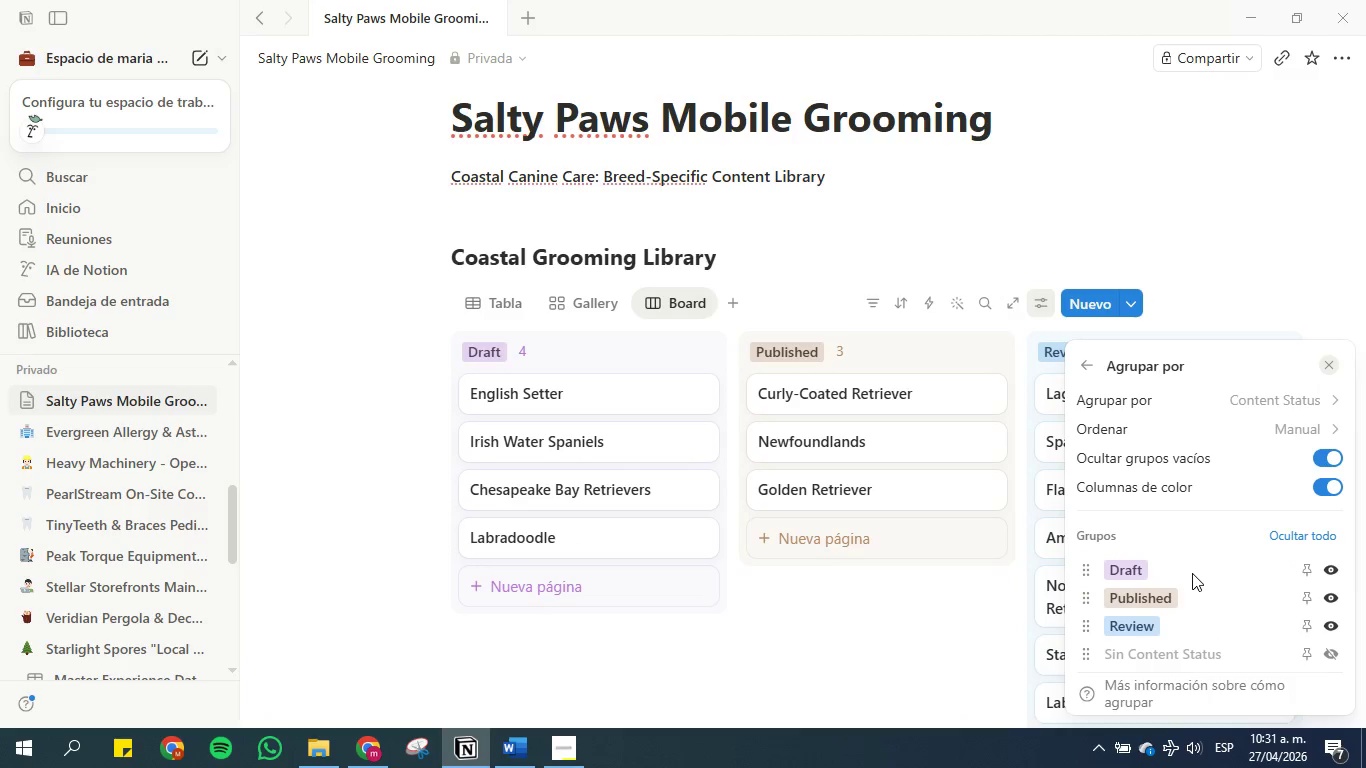 
wait(5.95)
 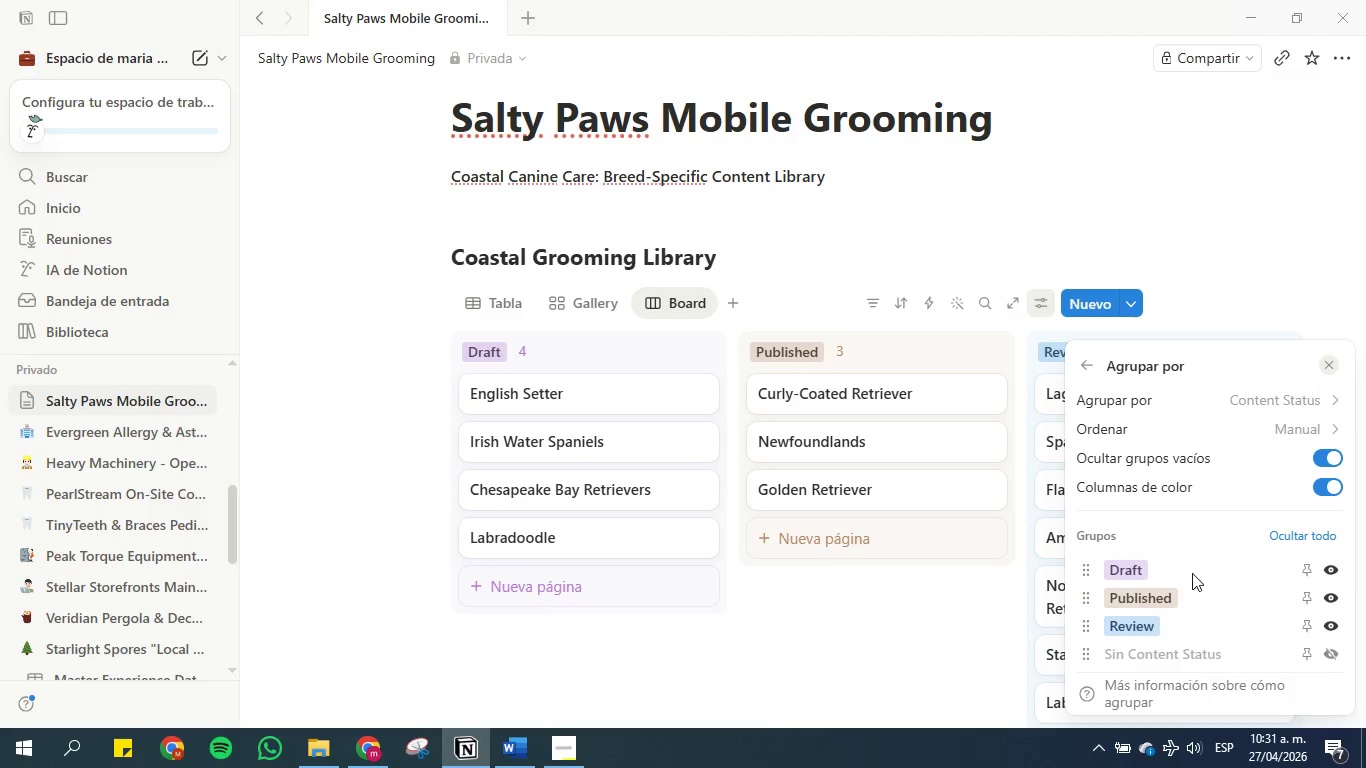 
scroll: coordinate [1199, 547], scroll_direction: down, amount: 2.0
 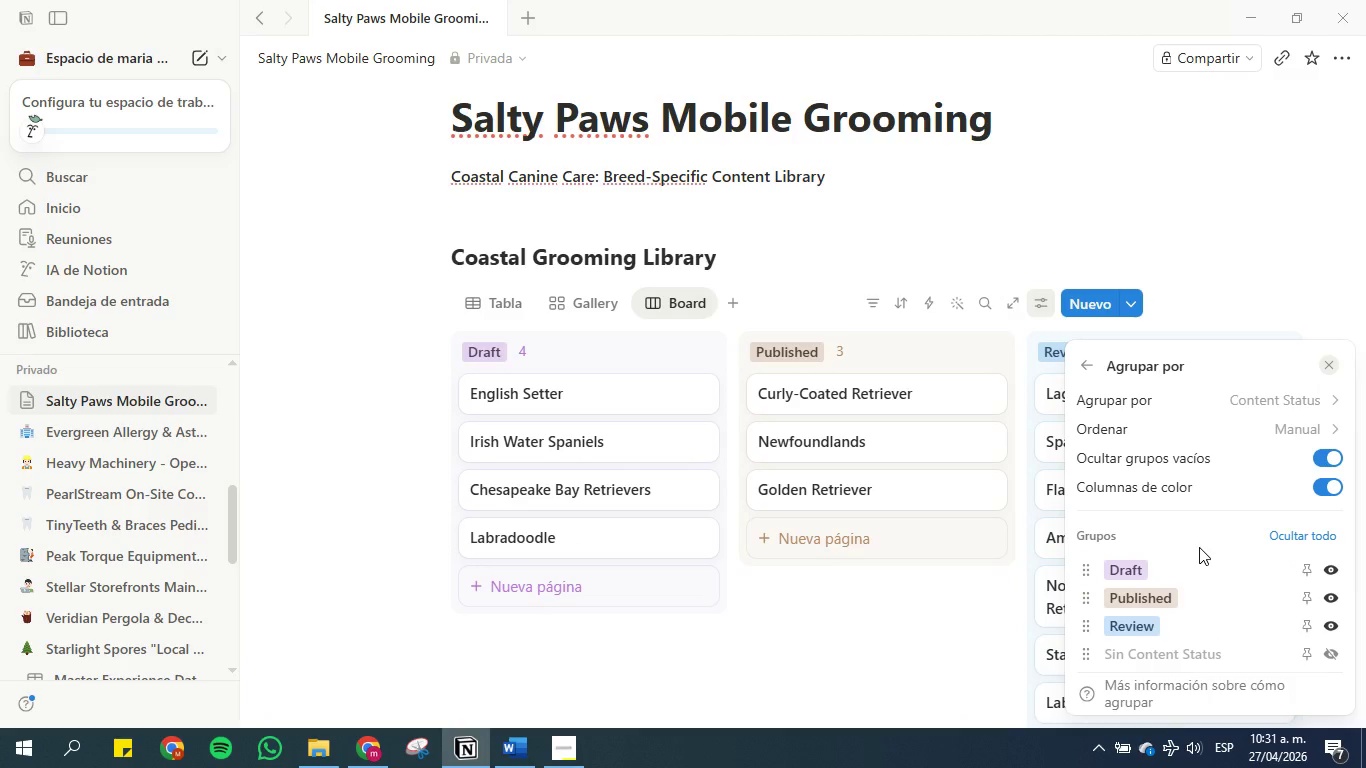 
scroll: coordinate [1199, 547], scroll_direction: up, amount: 1.0
 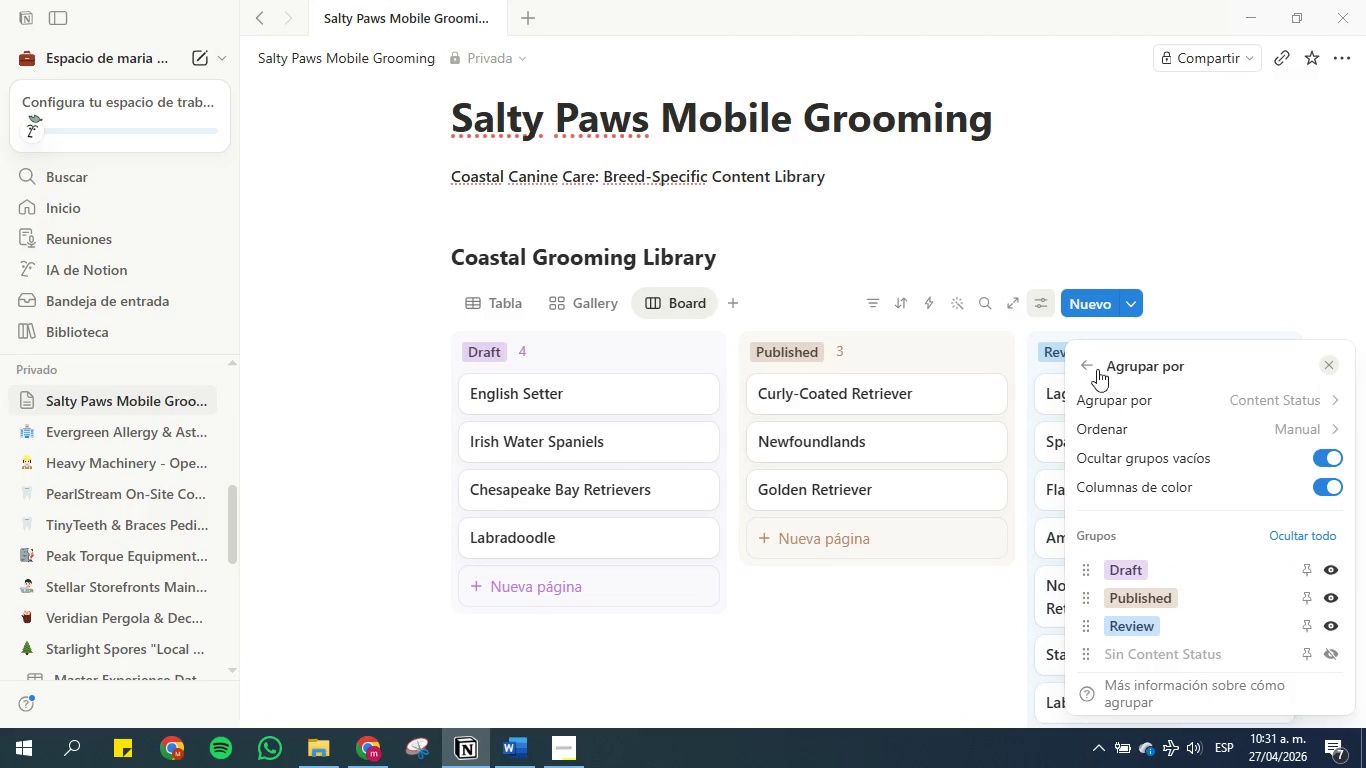 
left_click([1084, 362])
 